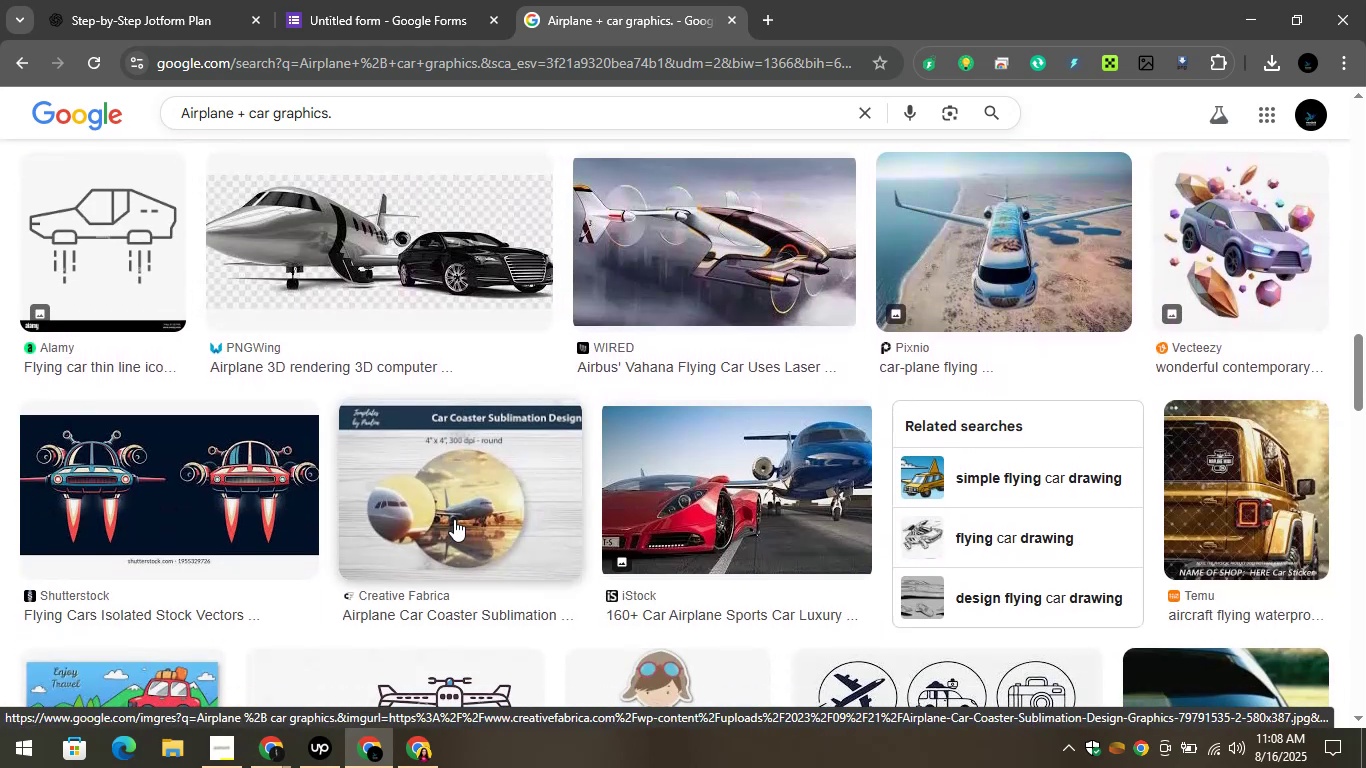 
scroll: coordinate [454, 519], scroll_direction: up, amount: 2.0
 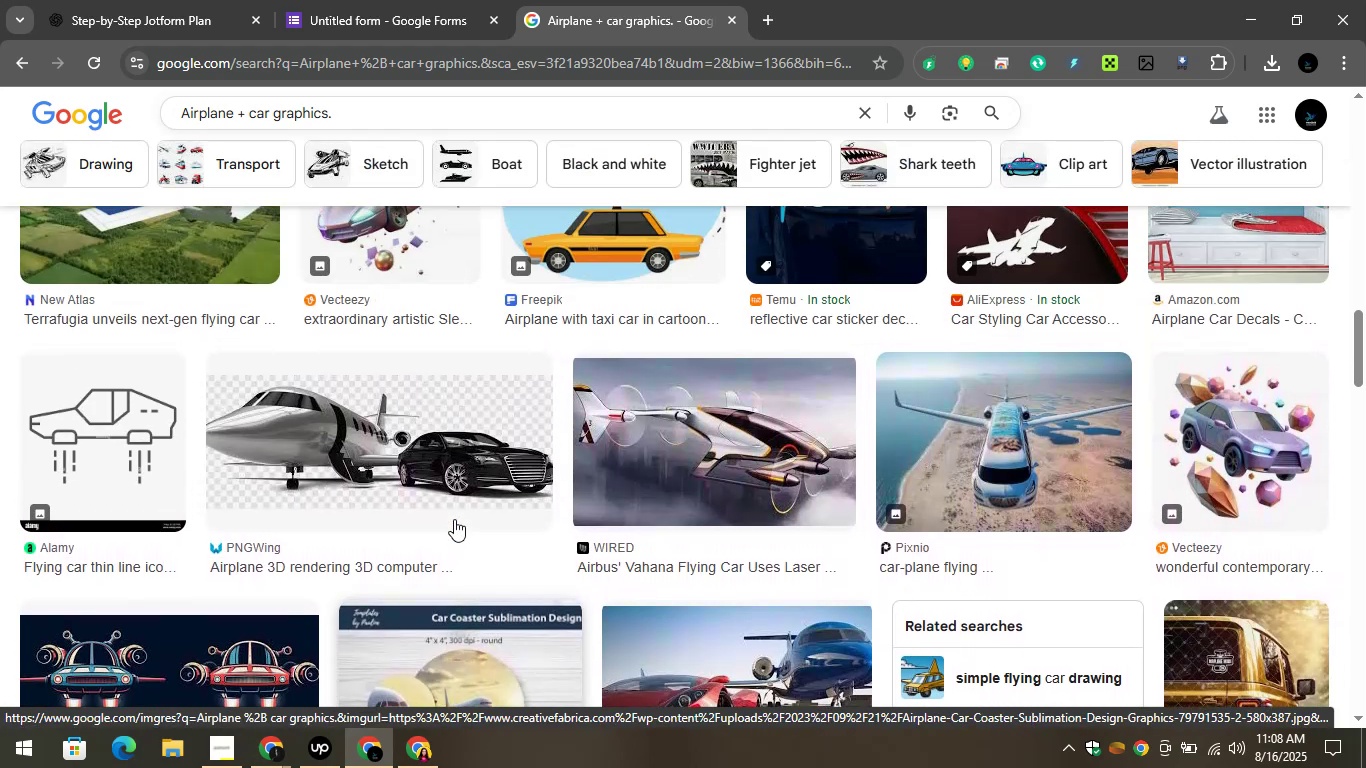 
scroll: coordinate [454, 519], scroll_direction: down, amount: 5.0
 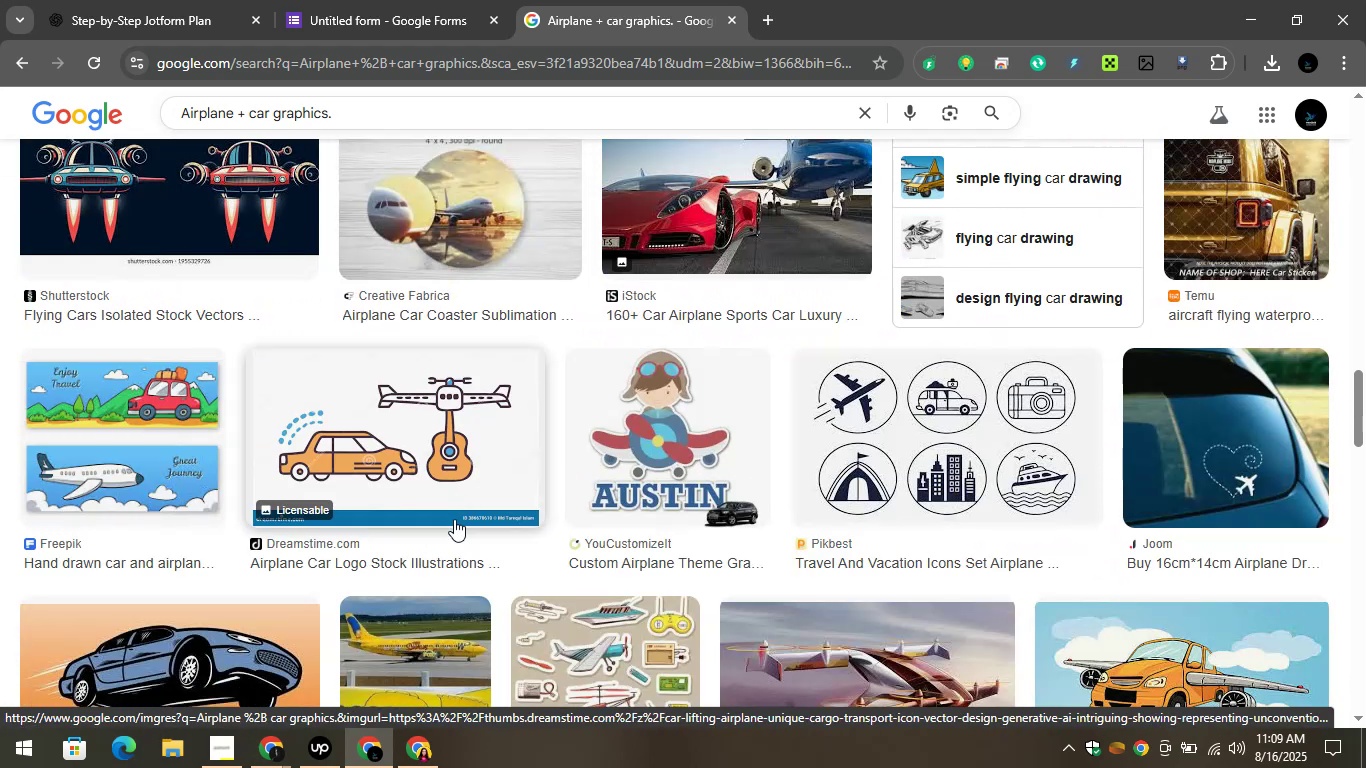 
scroll: coordinate [454, 519], scroll_direction: up, amount: 4.0
 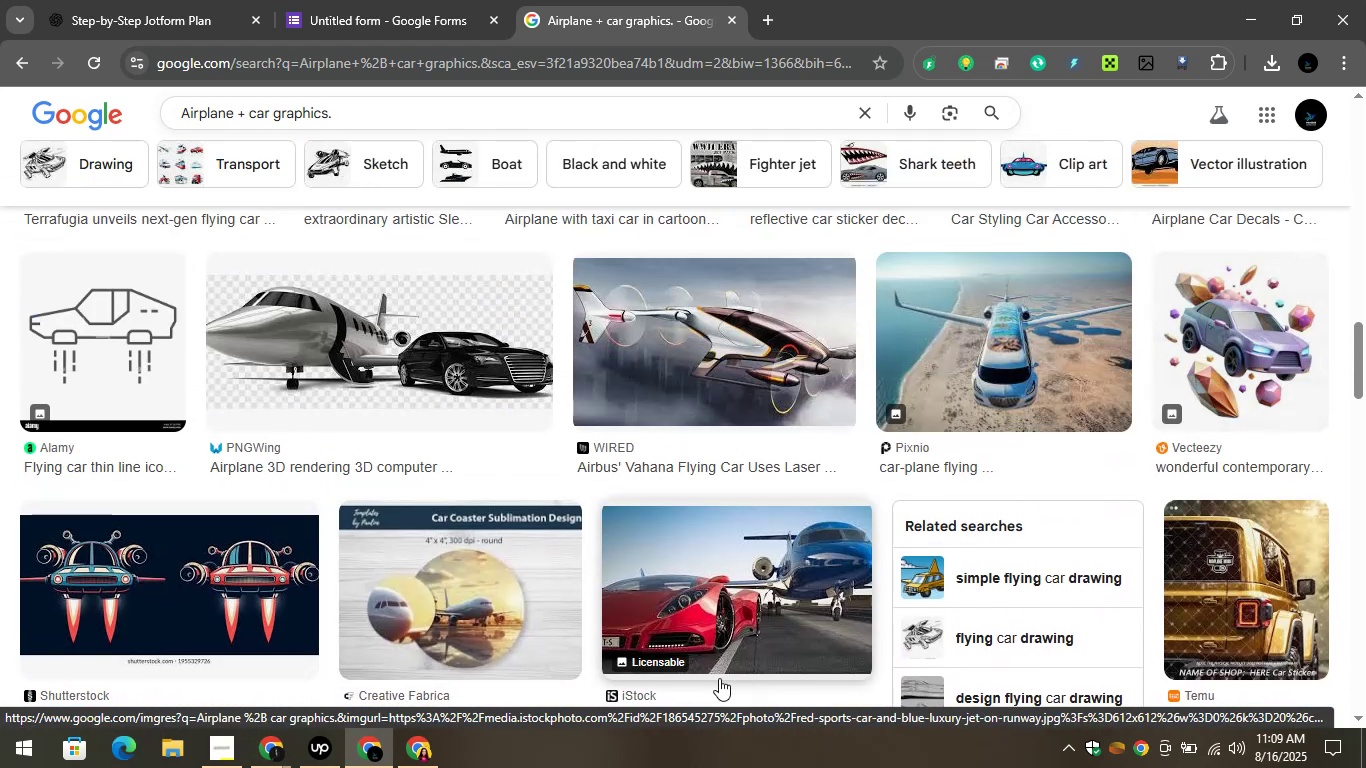 
mouse_move([771, 567])
 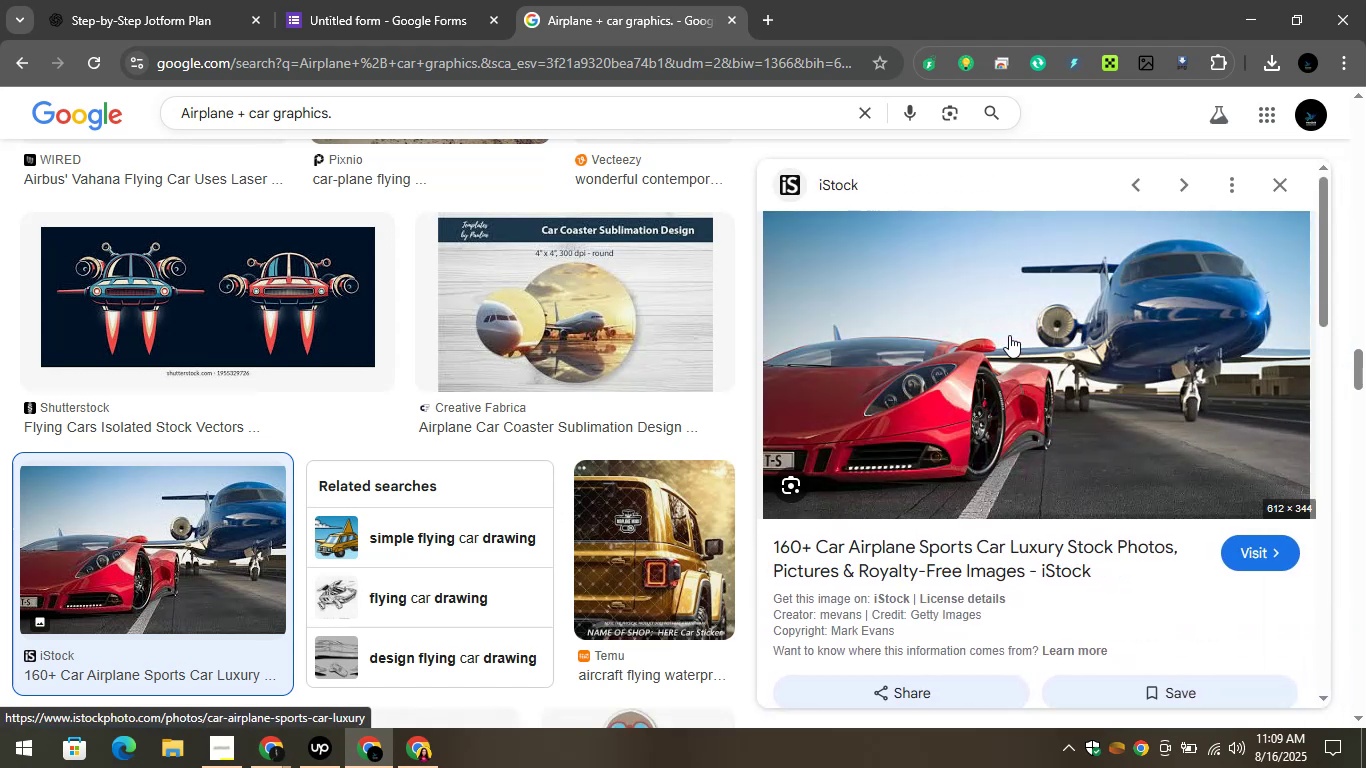 
right_click([1009, 335])
 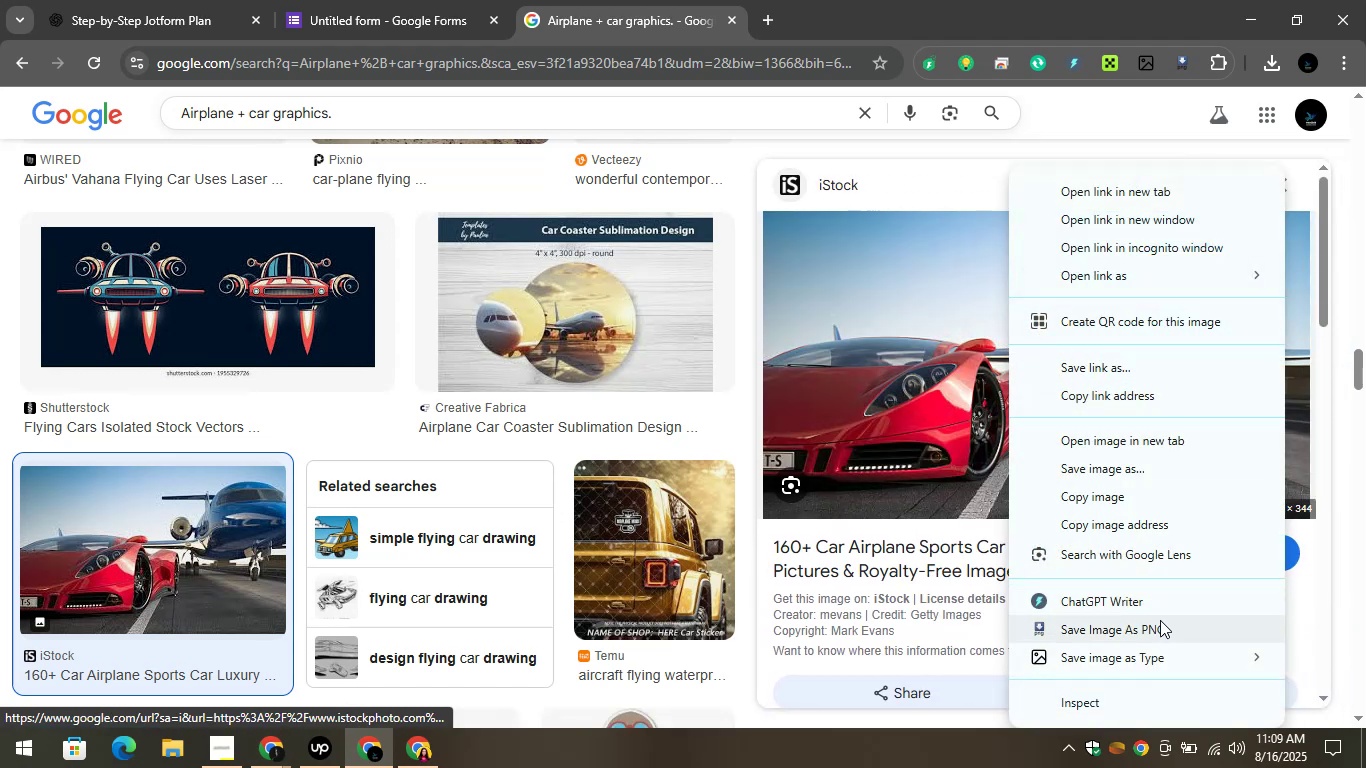 
left_click([1160, 620])
 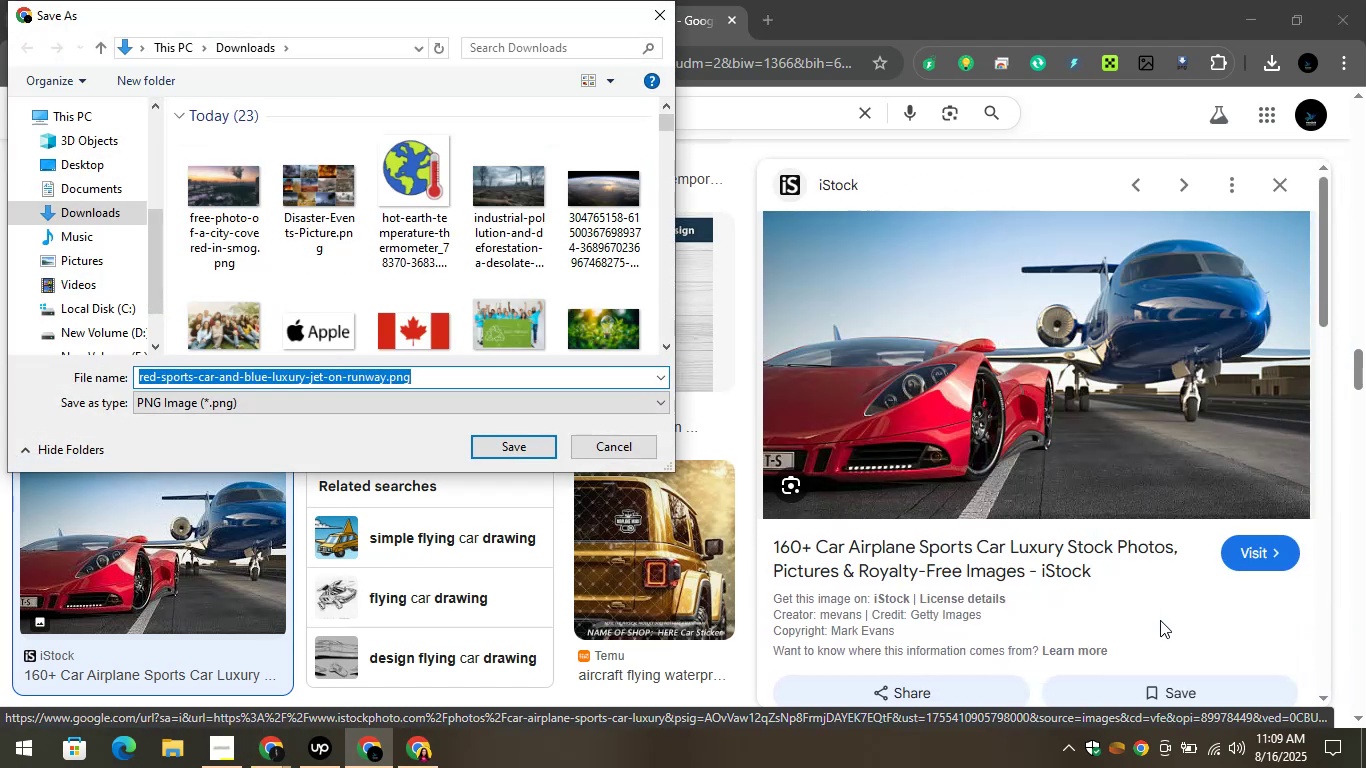 
wait(8.03)
 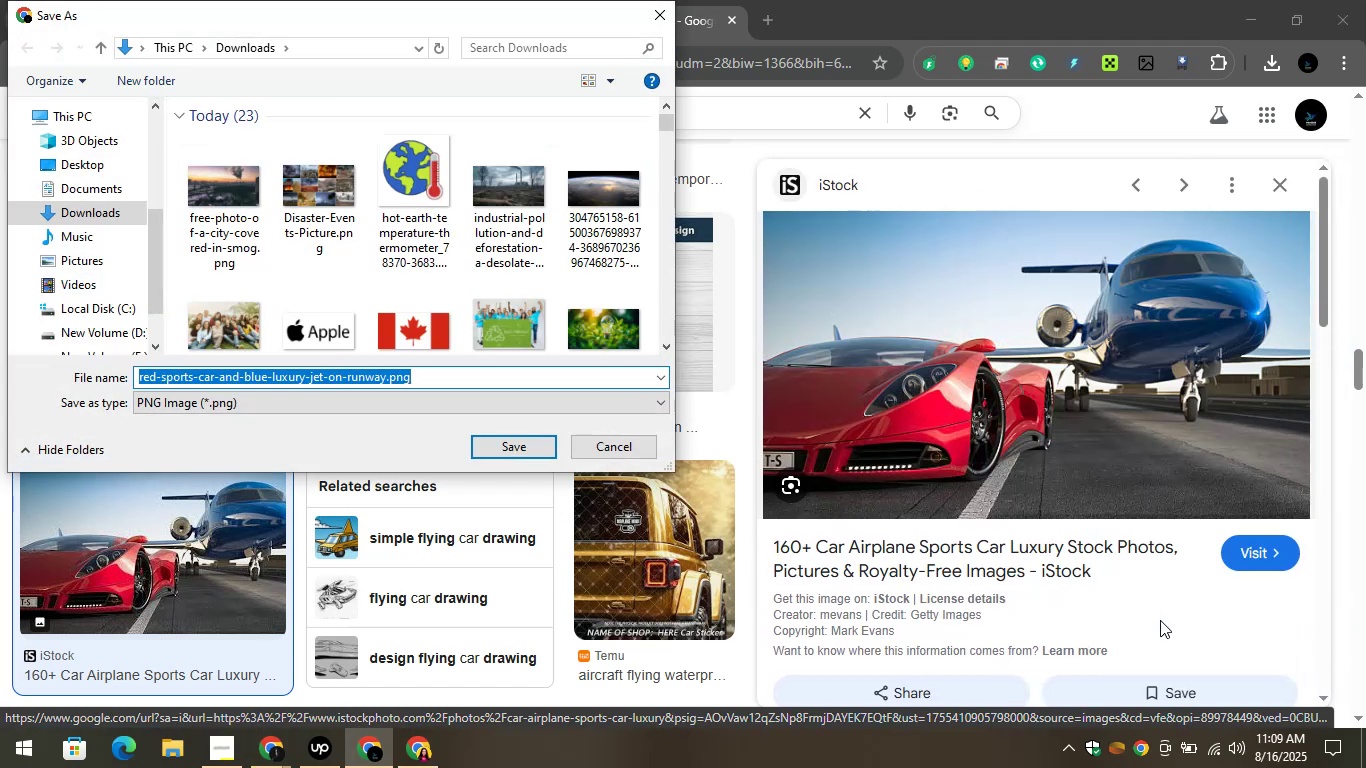 
scroll: coordinate [1211, 583], scroll_direction: down, amount: 3.0
 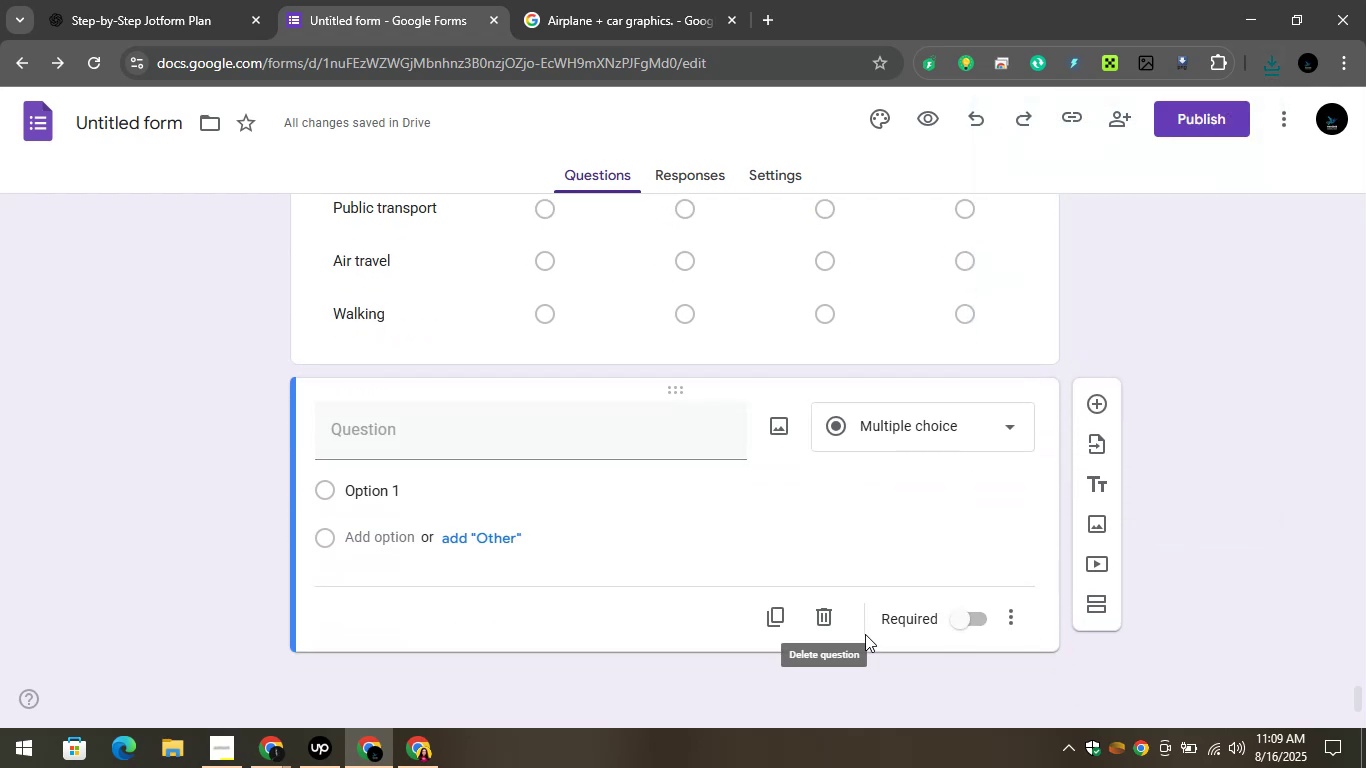 
left_click([825, 613])
 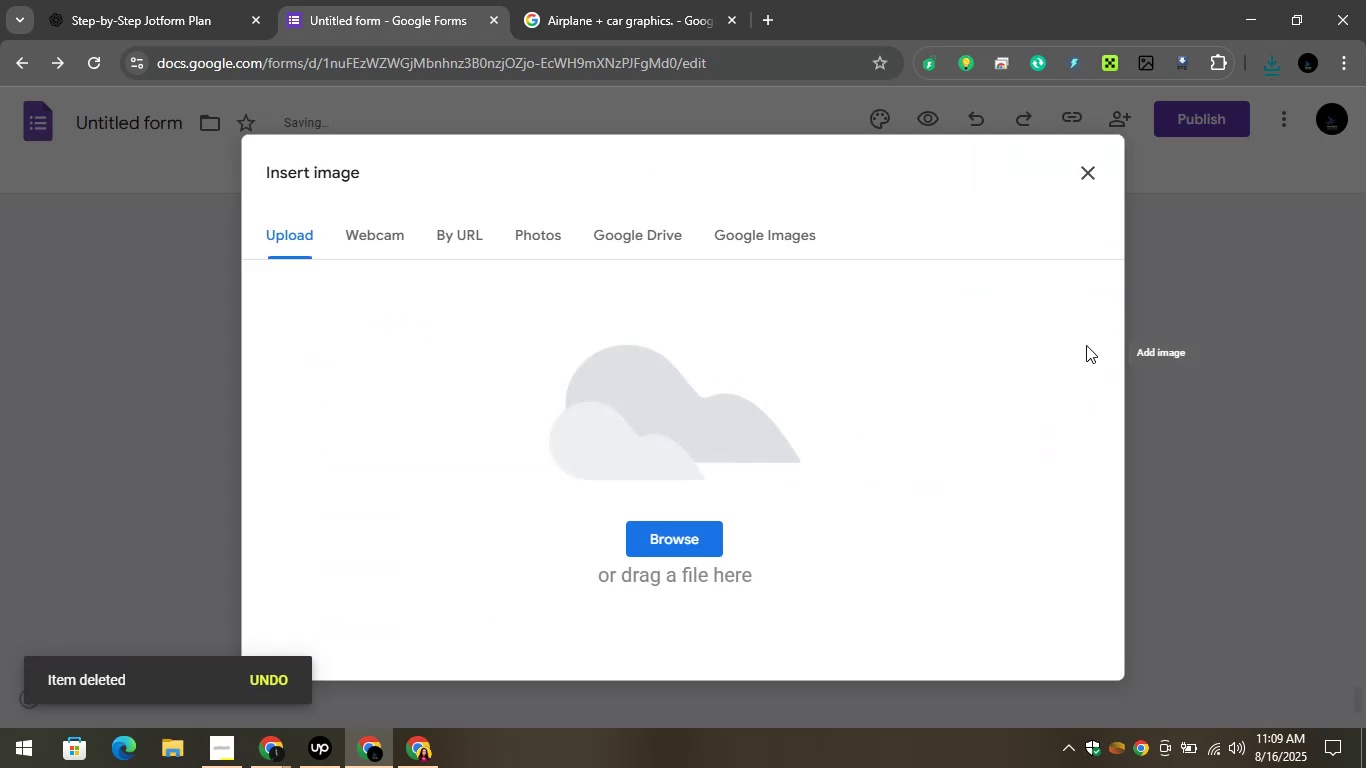 
left_click([680, 540])
 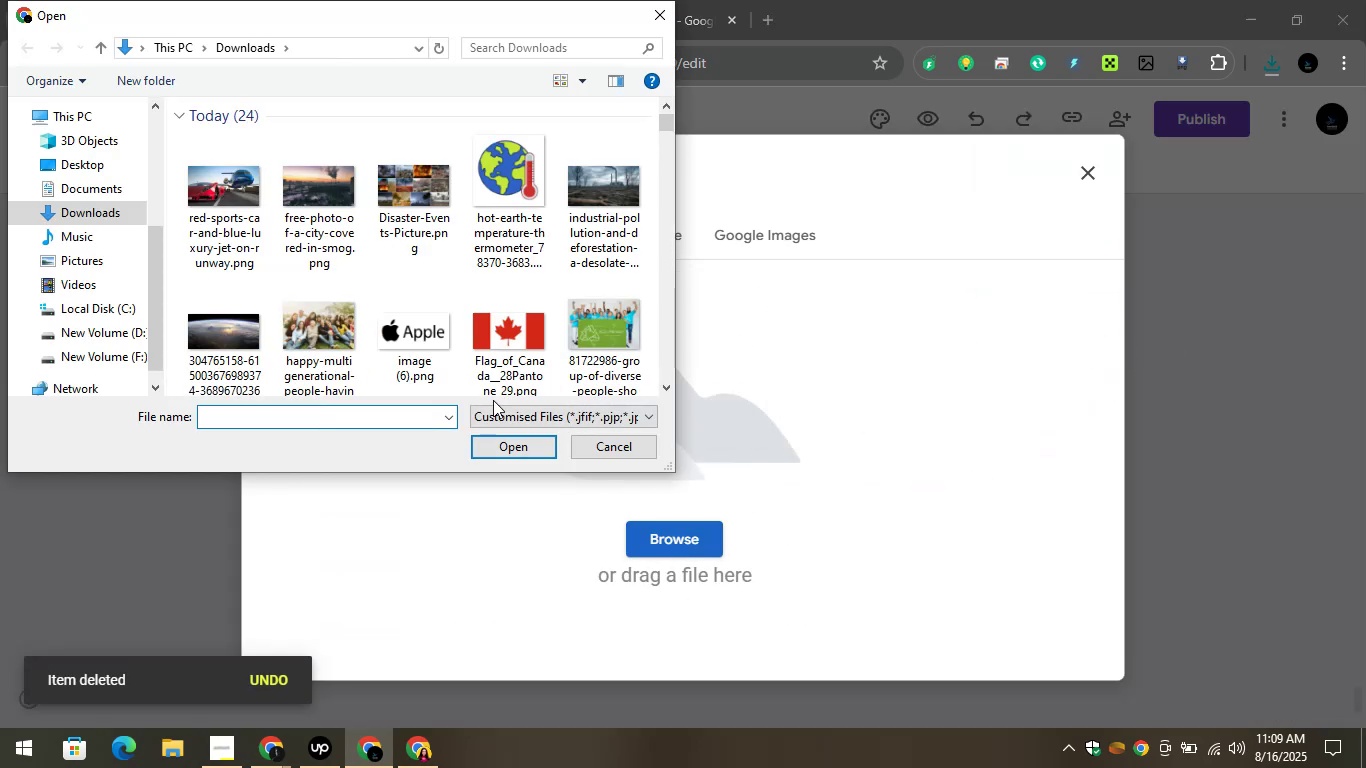 
left_click([194, 198])
 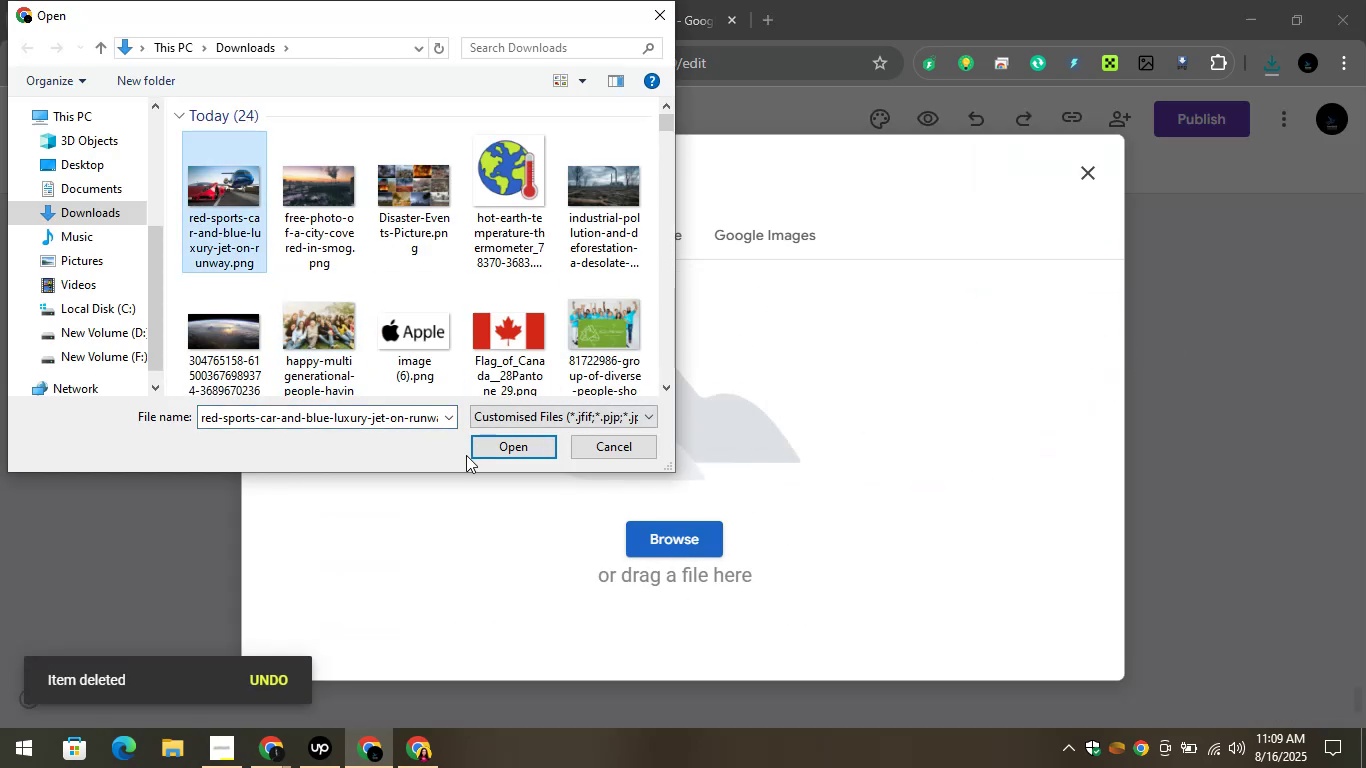 
left_click([490, 440])
 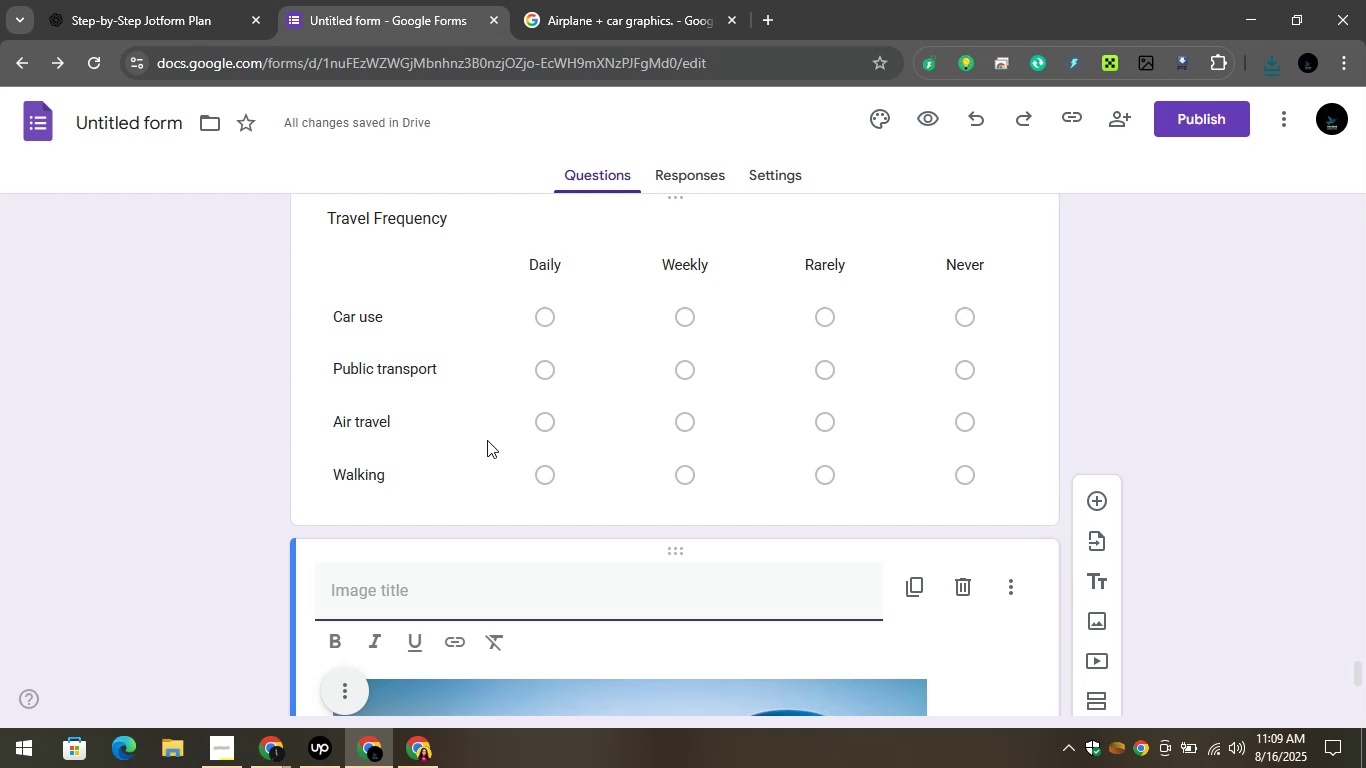 
wait(20.44)
 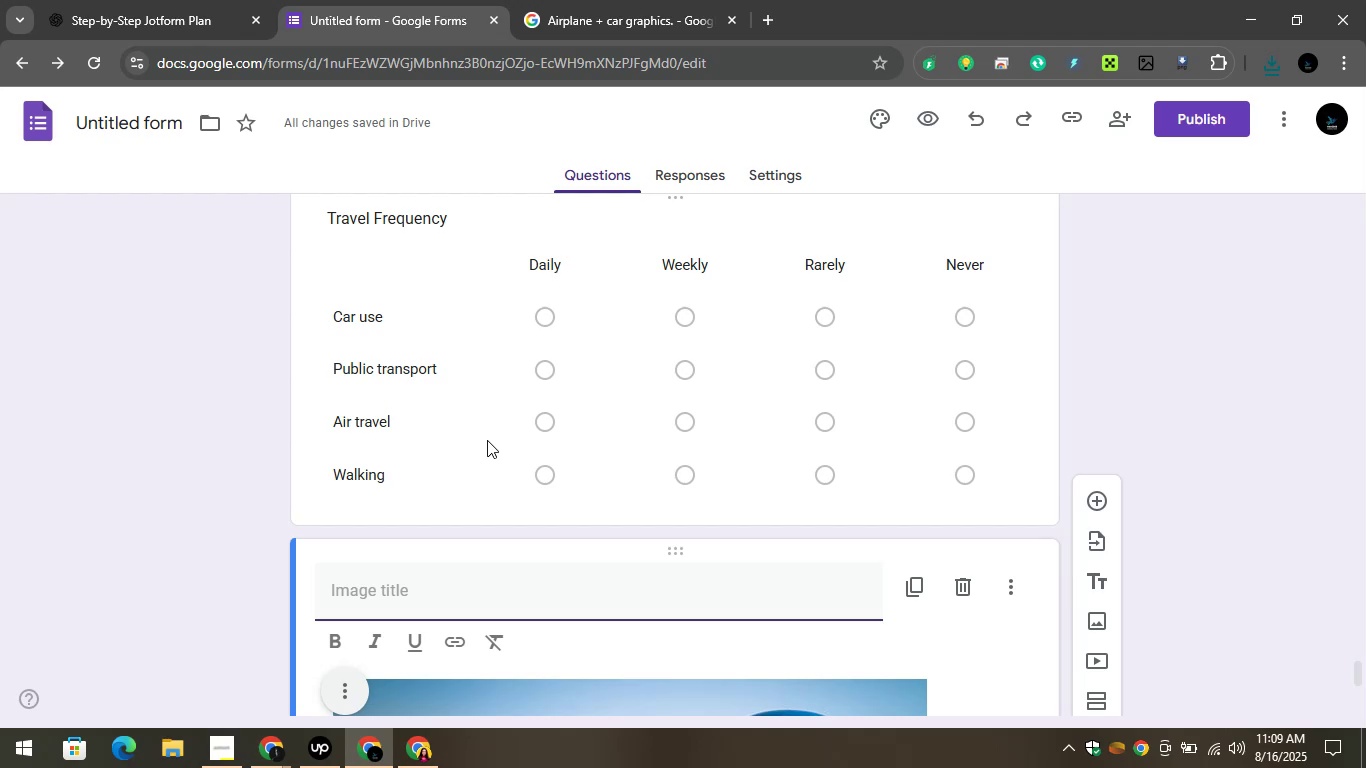 
scroll: coordinate [759, 335], scroll_direction: down, amount: 4.0
 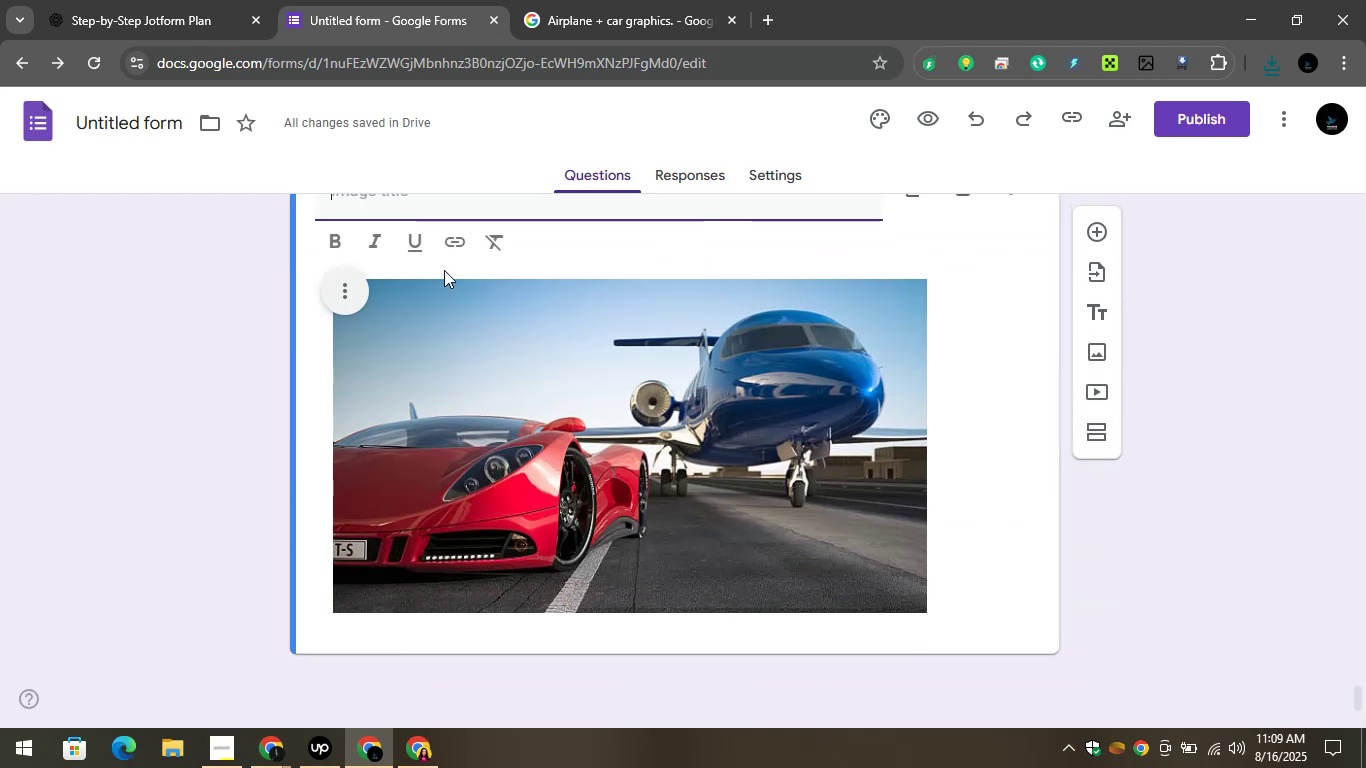 
scroll: coordinate [434, 255], scroll_direction: up, amount: 4.0
 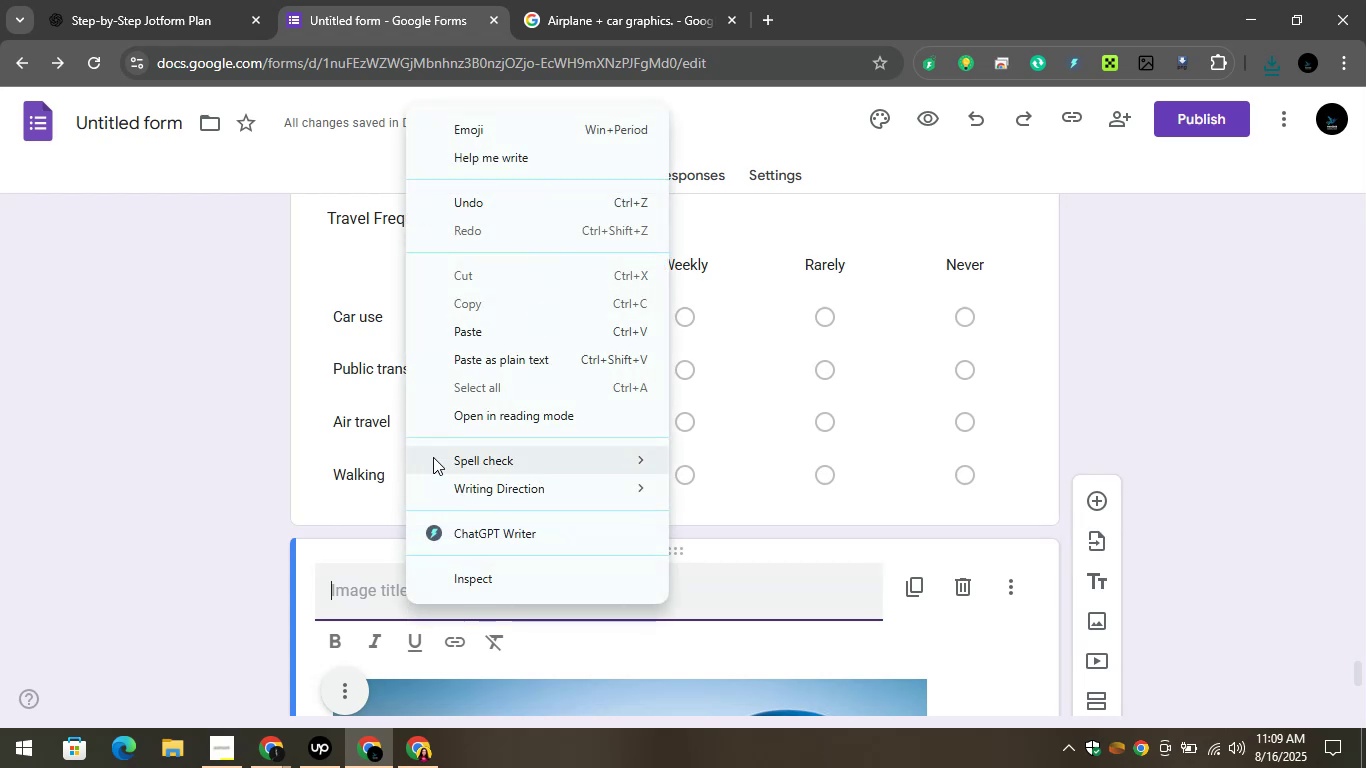 
left_click([473, 335])
 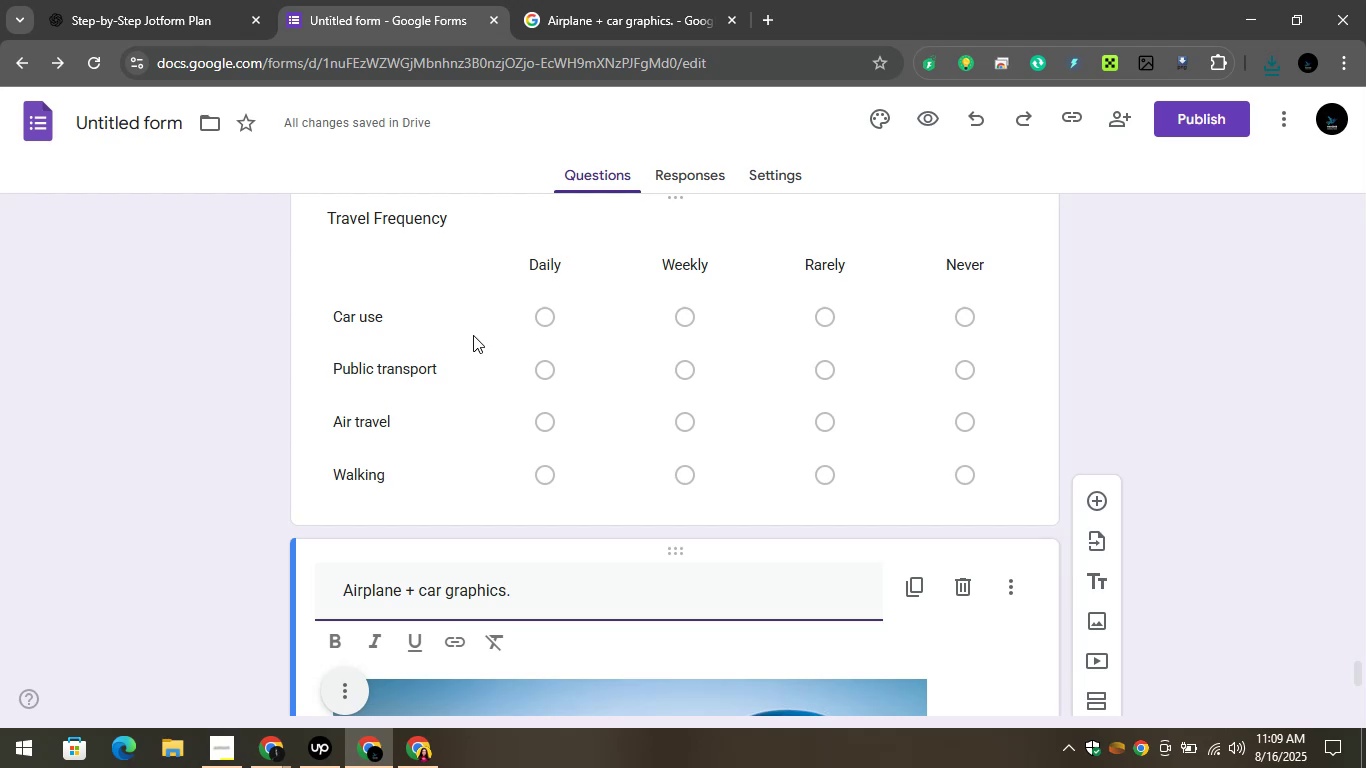 
wait(17.75)
 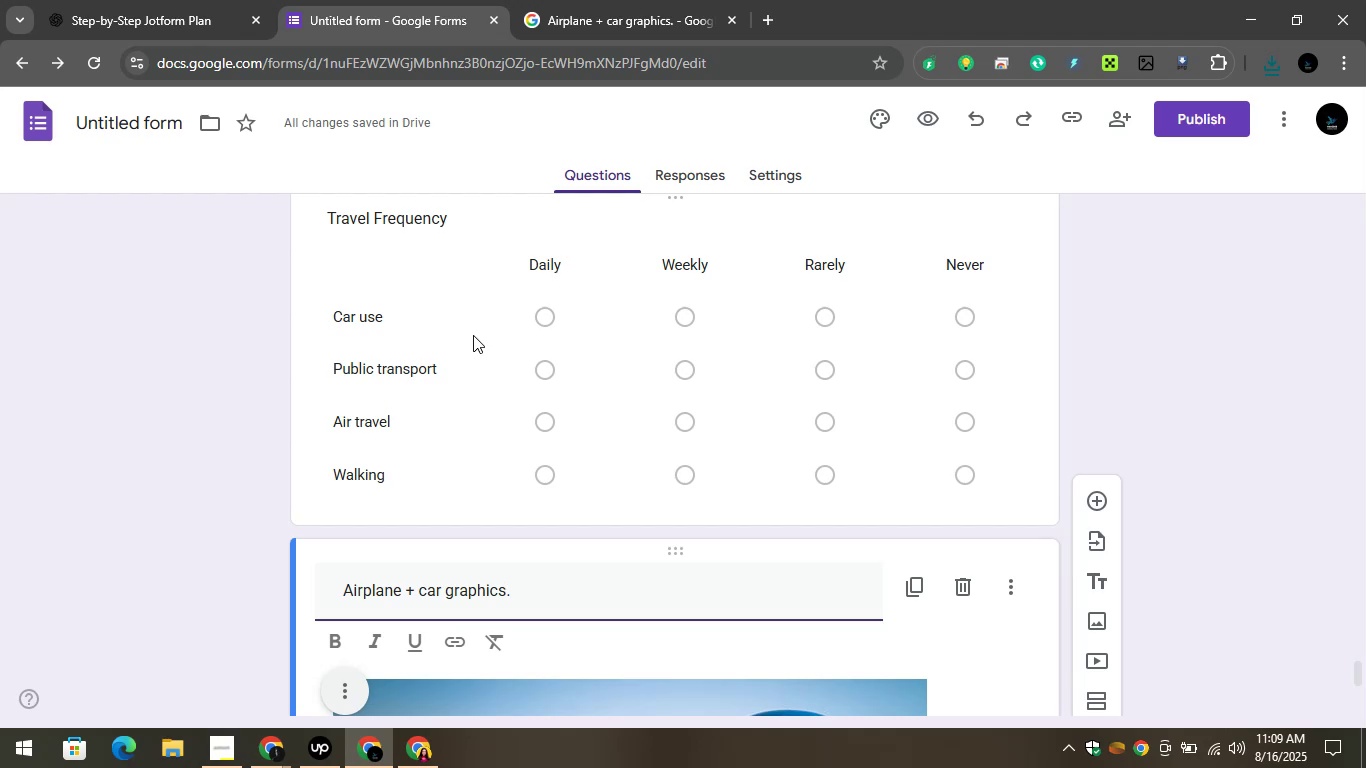 
scroll: coordinate [391, 364], scroll_direction: down, amount: 3.0
 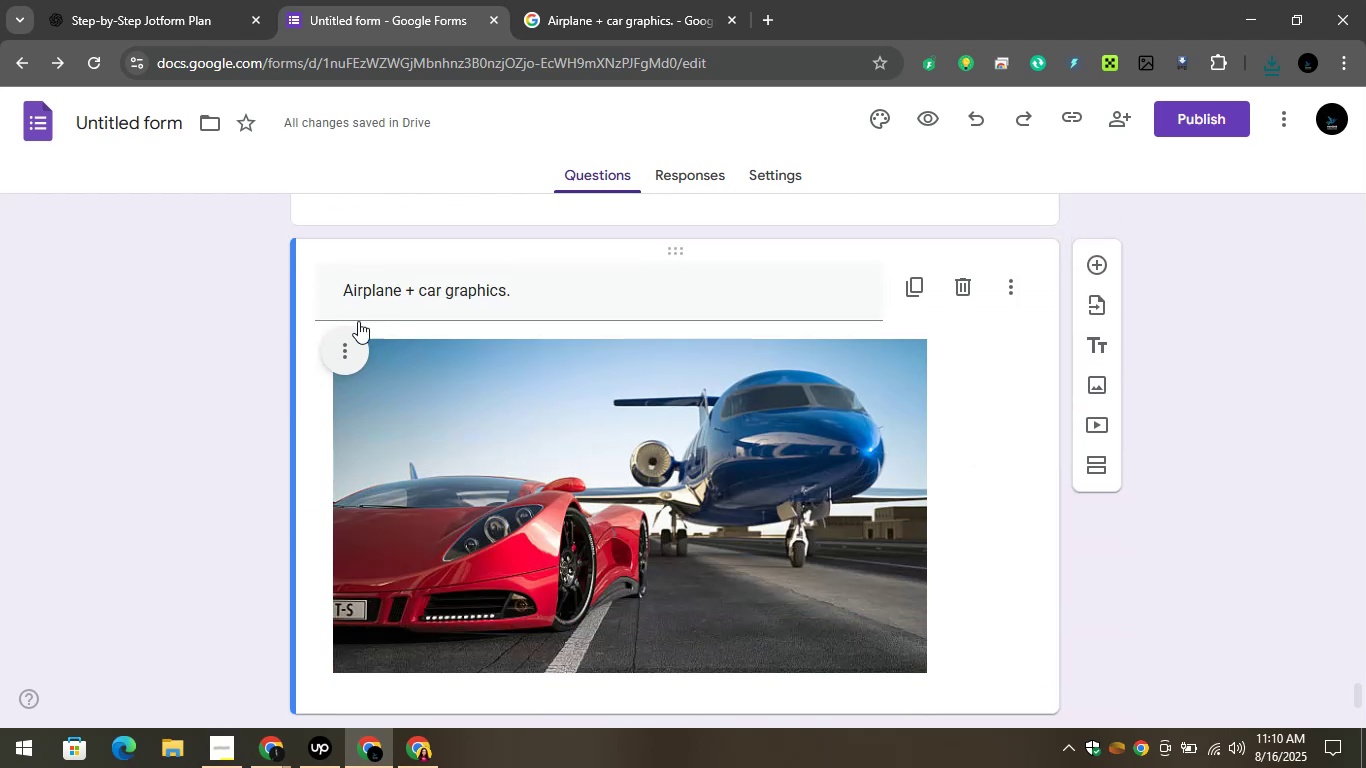 
left_click([110, 0])
 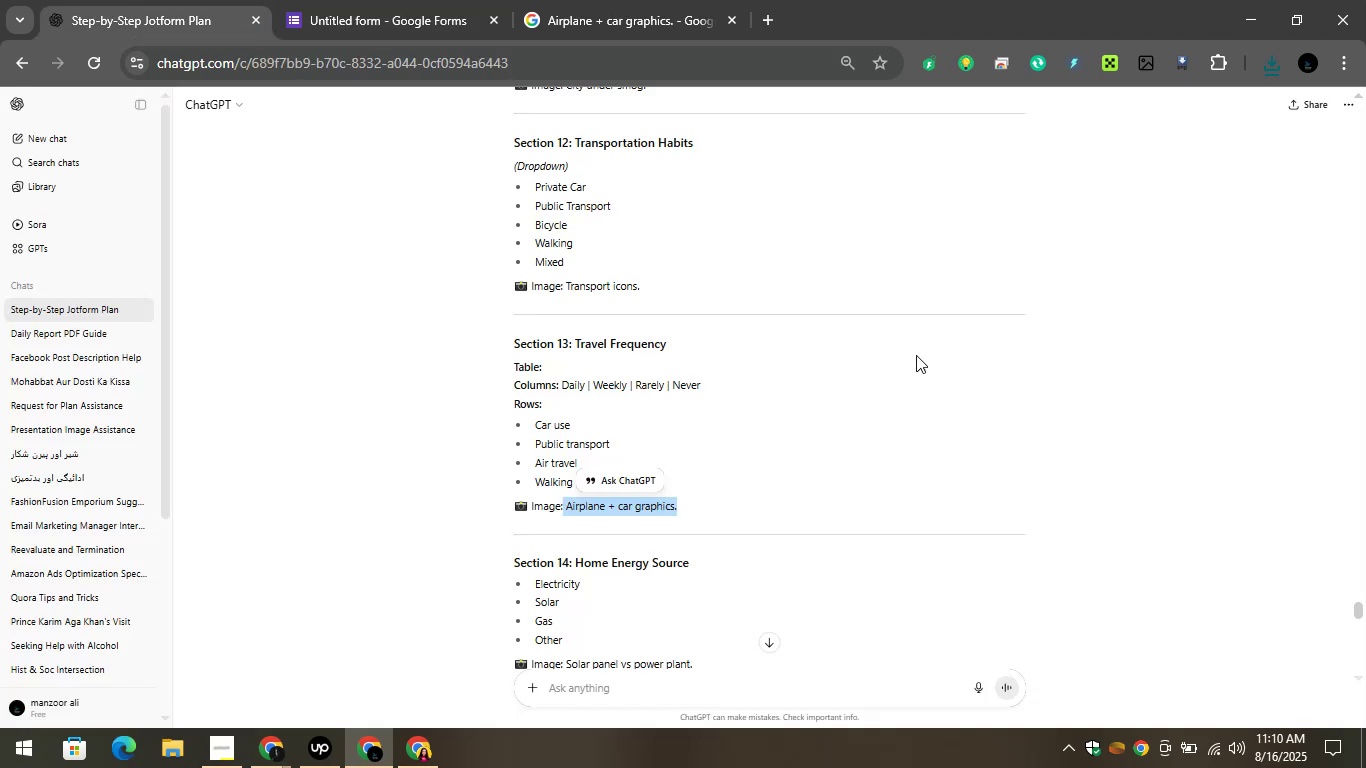 
scroll: coordinate [769, 387], scroll_direction: down, amount: 3.0
 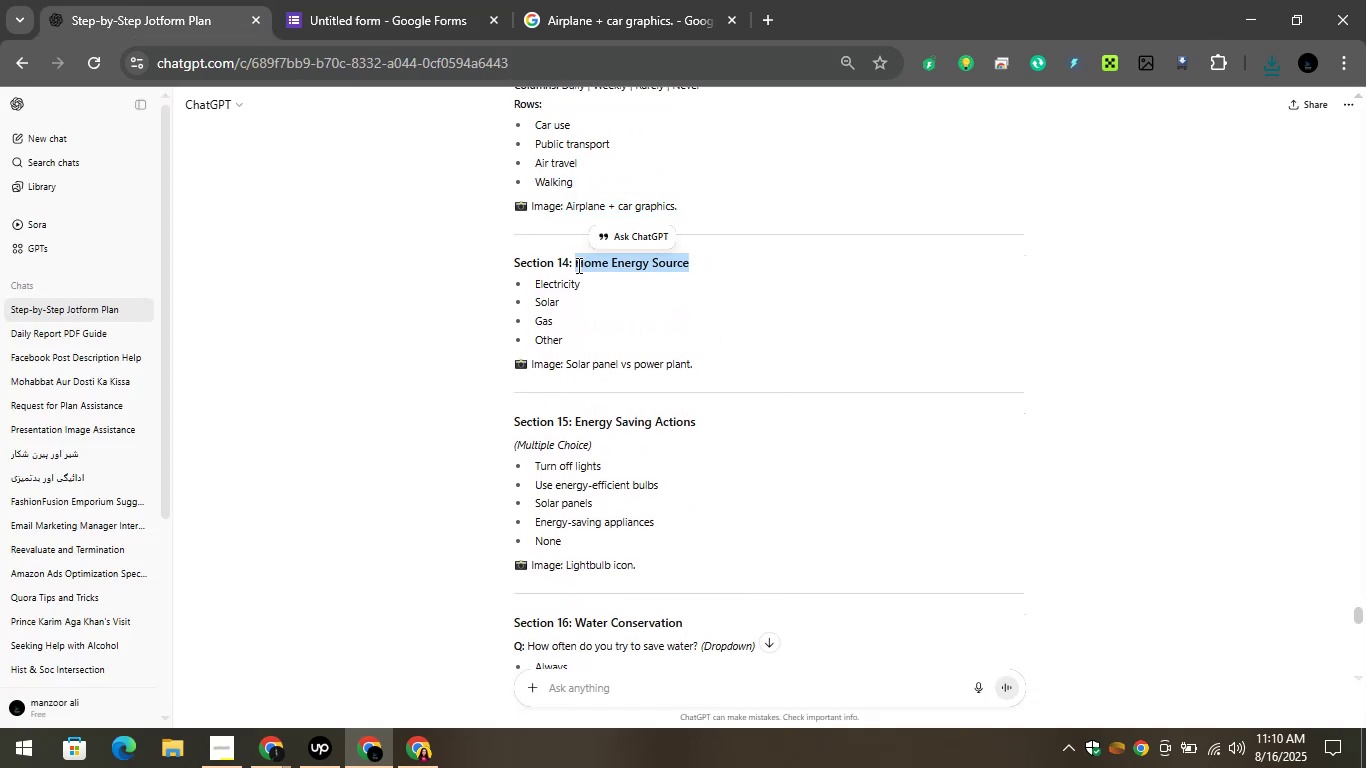 
wait(5.45)
 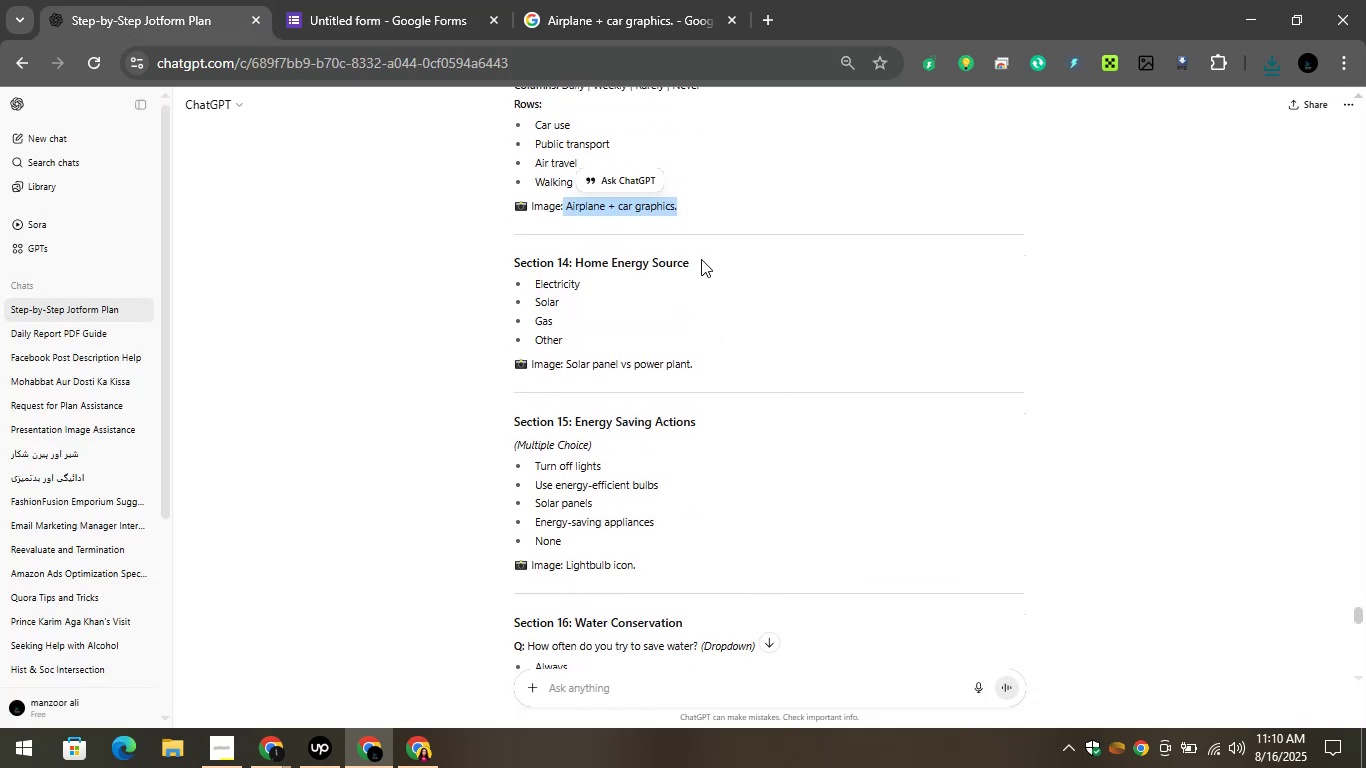 
left_click([658, 287])
 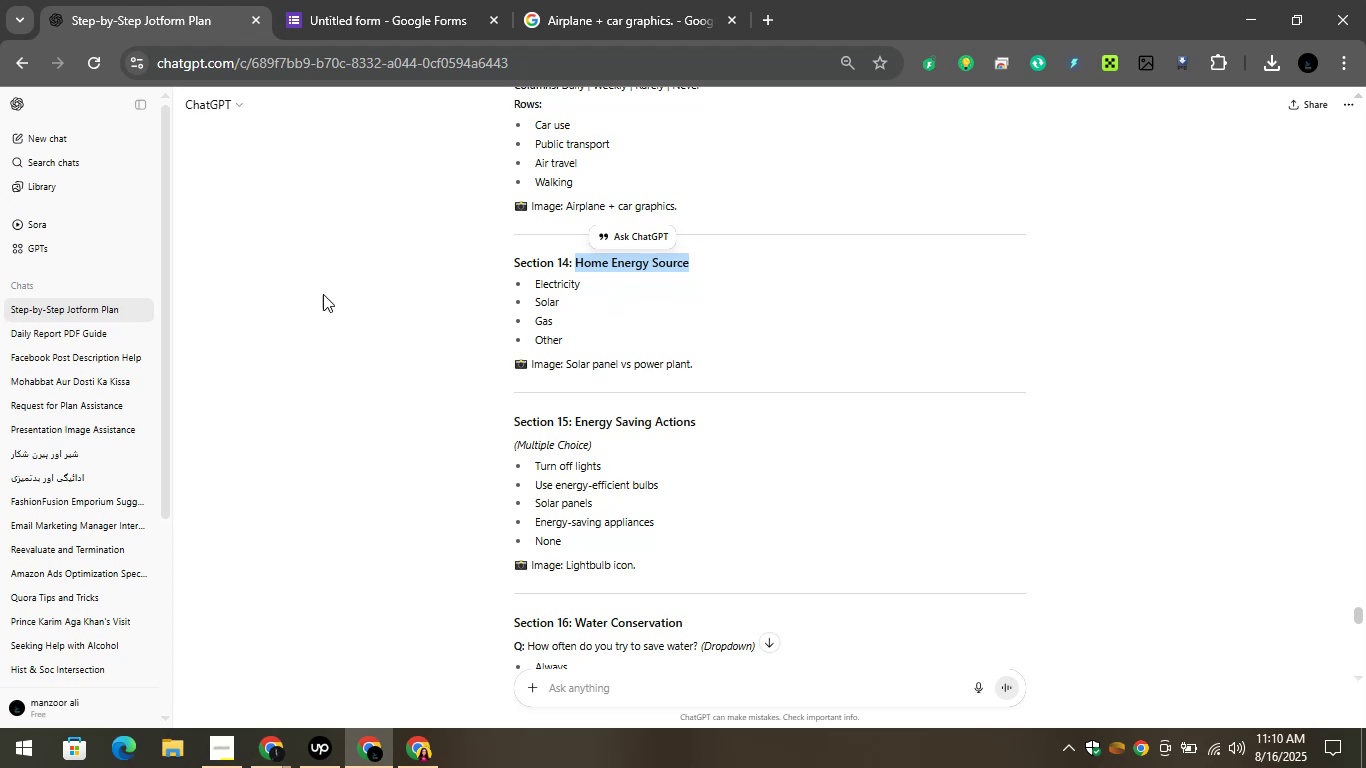 
left_click([323, 280])
 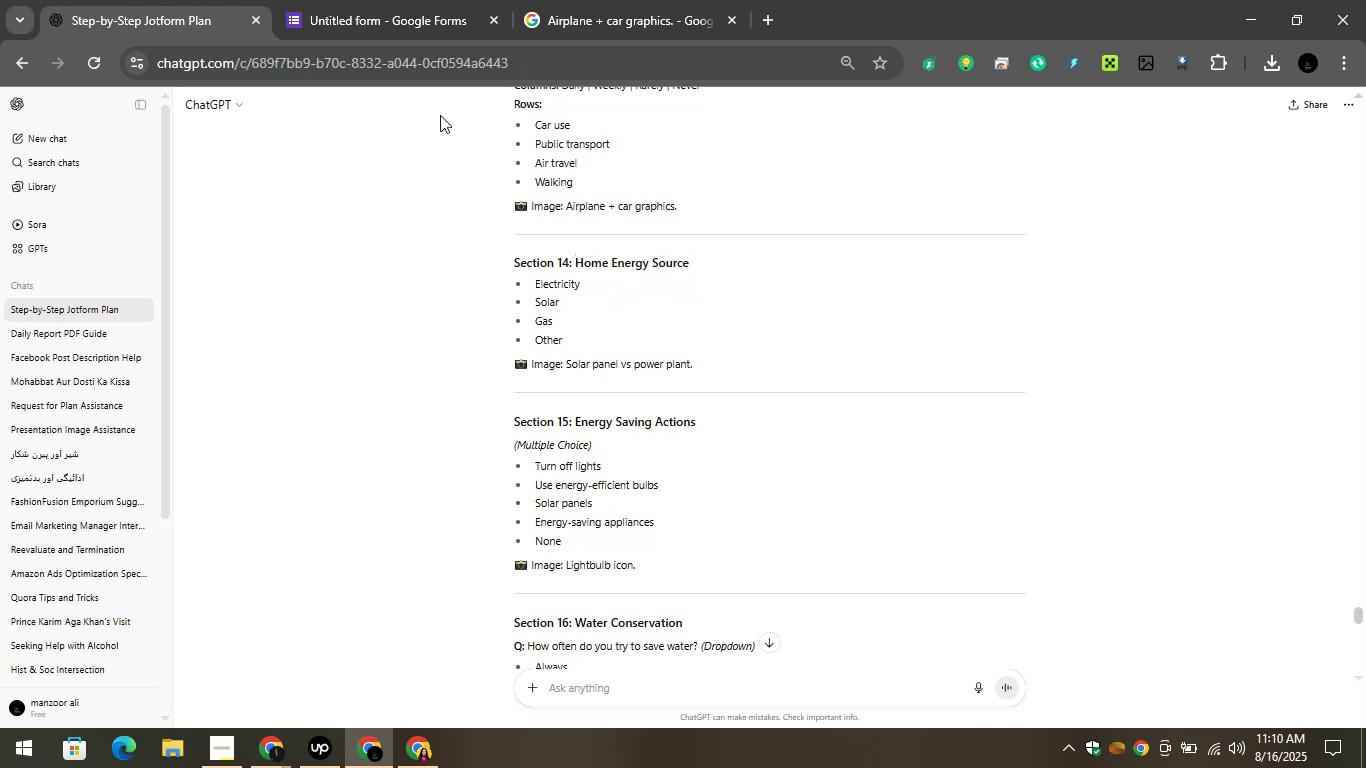 
left_click([395, 0])
 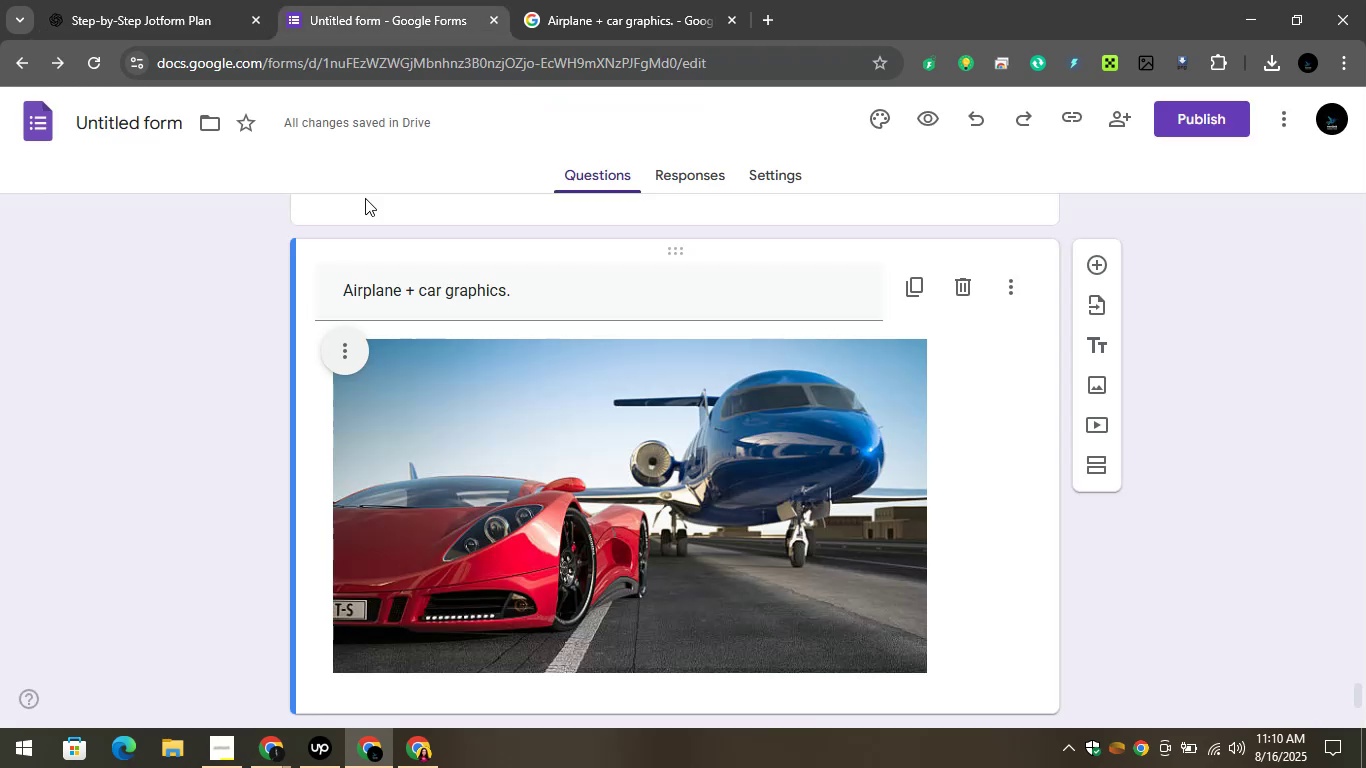 
scroll: coordinate [356, 268], scroll_direction: down, amount: 3.0
 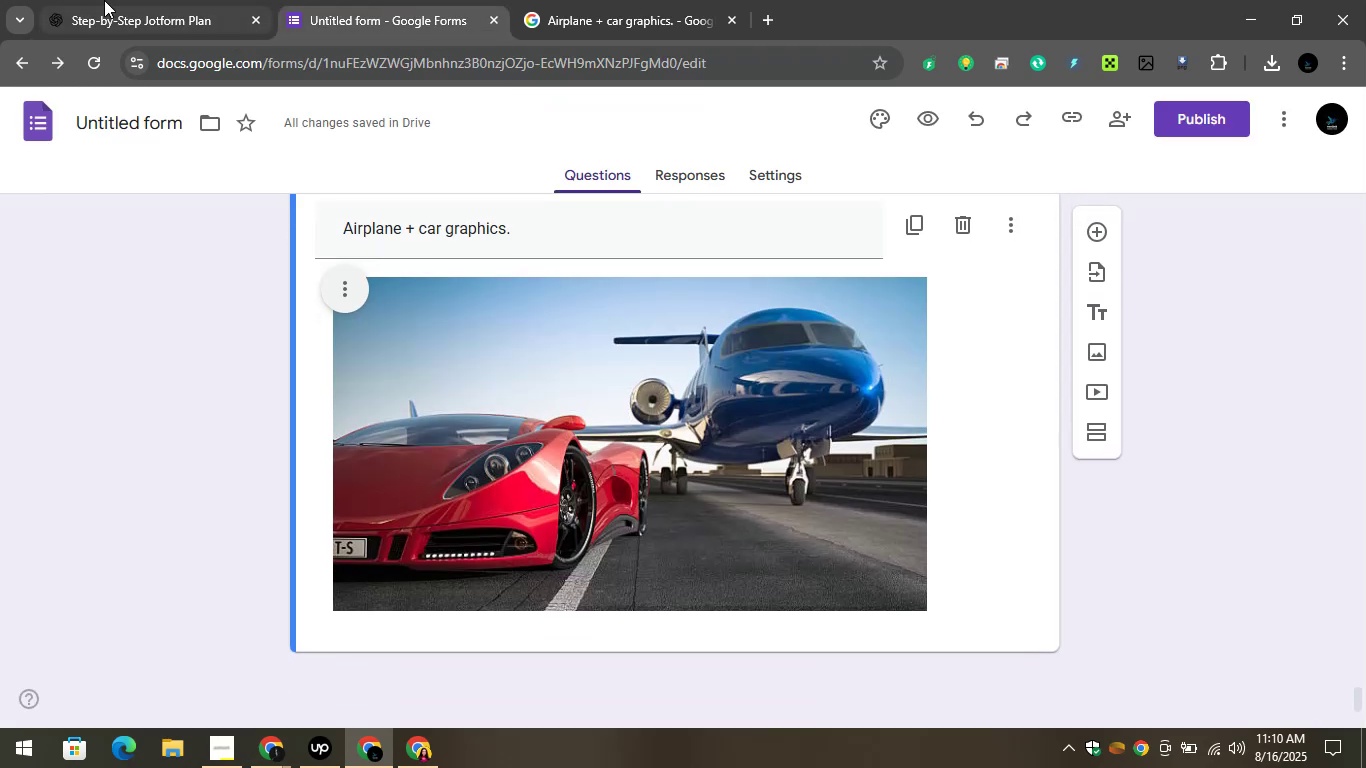 
left_click([104, 0])
 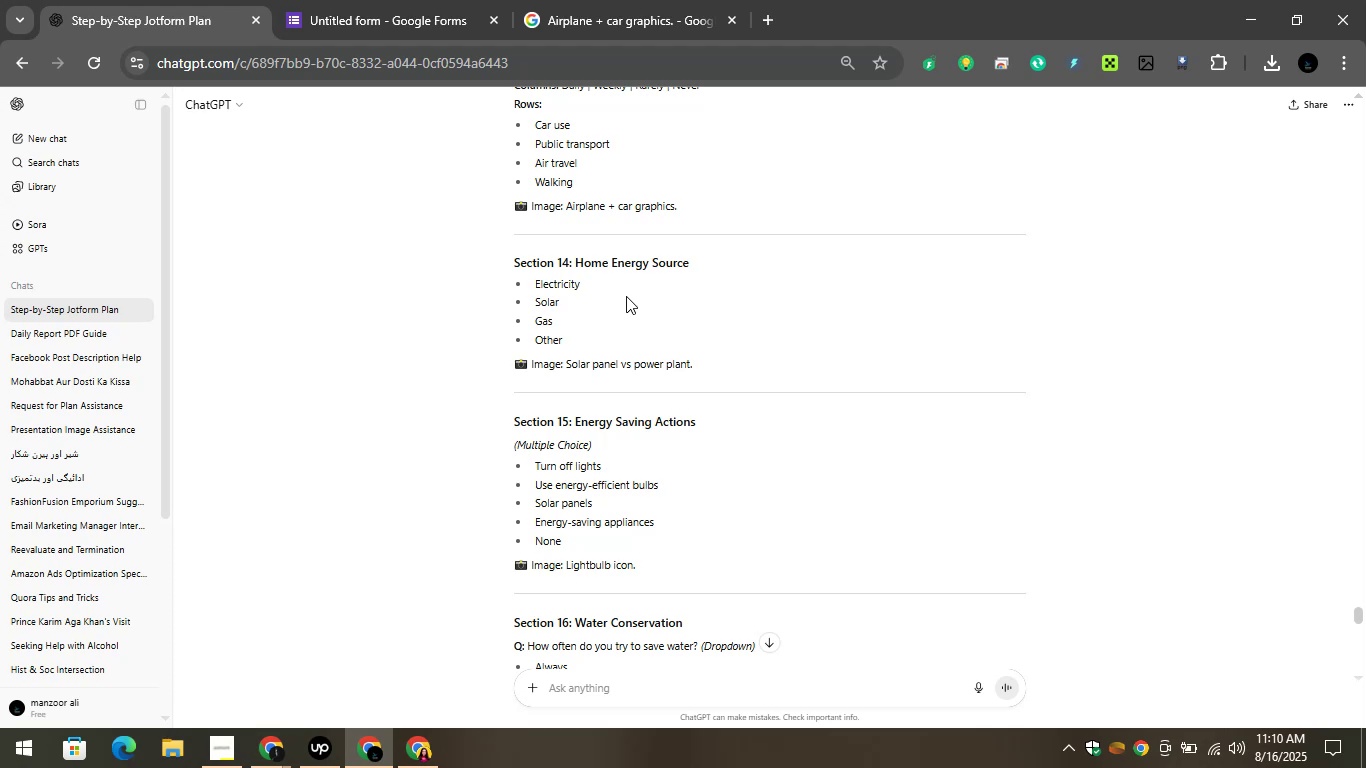 
wait(21.37)
 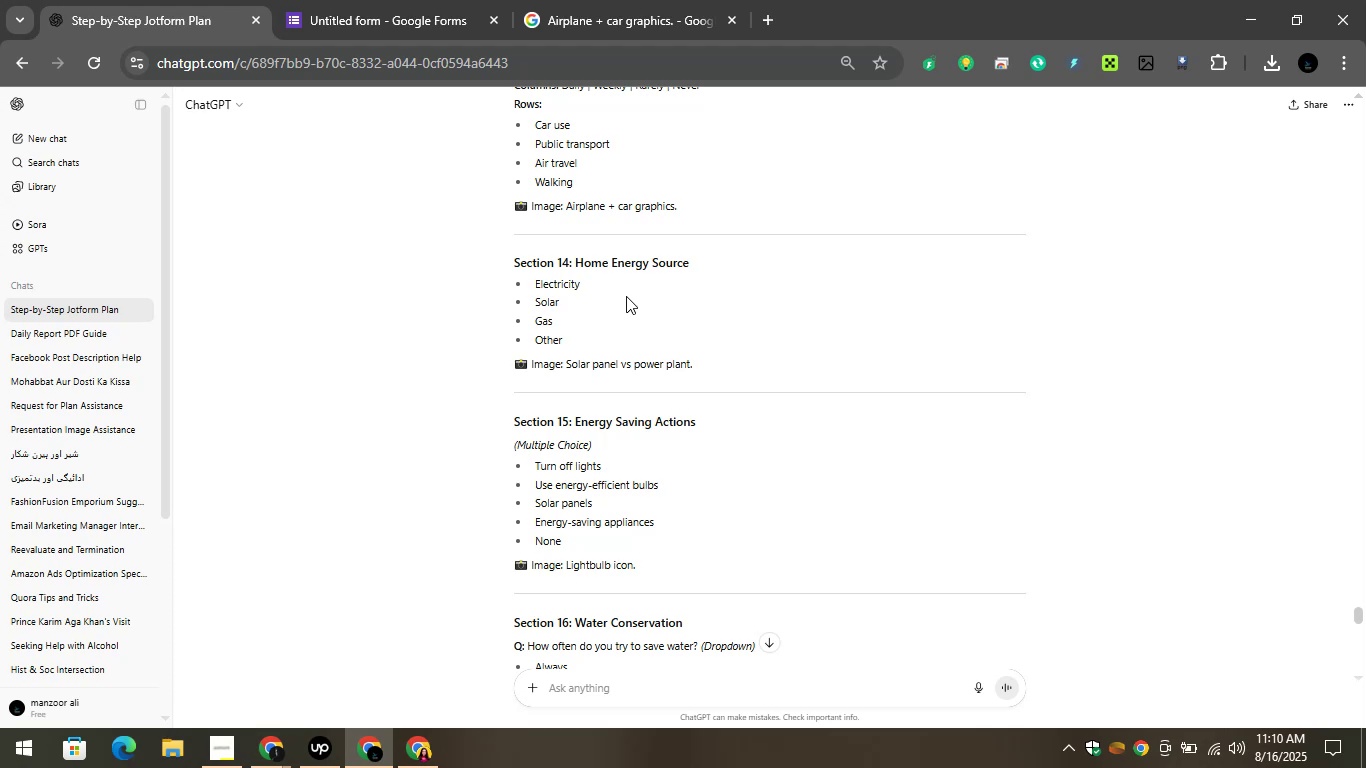 
left_click([360, 0])
 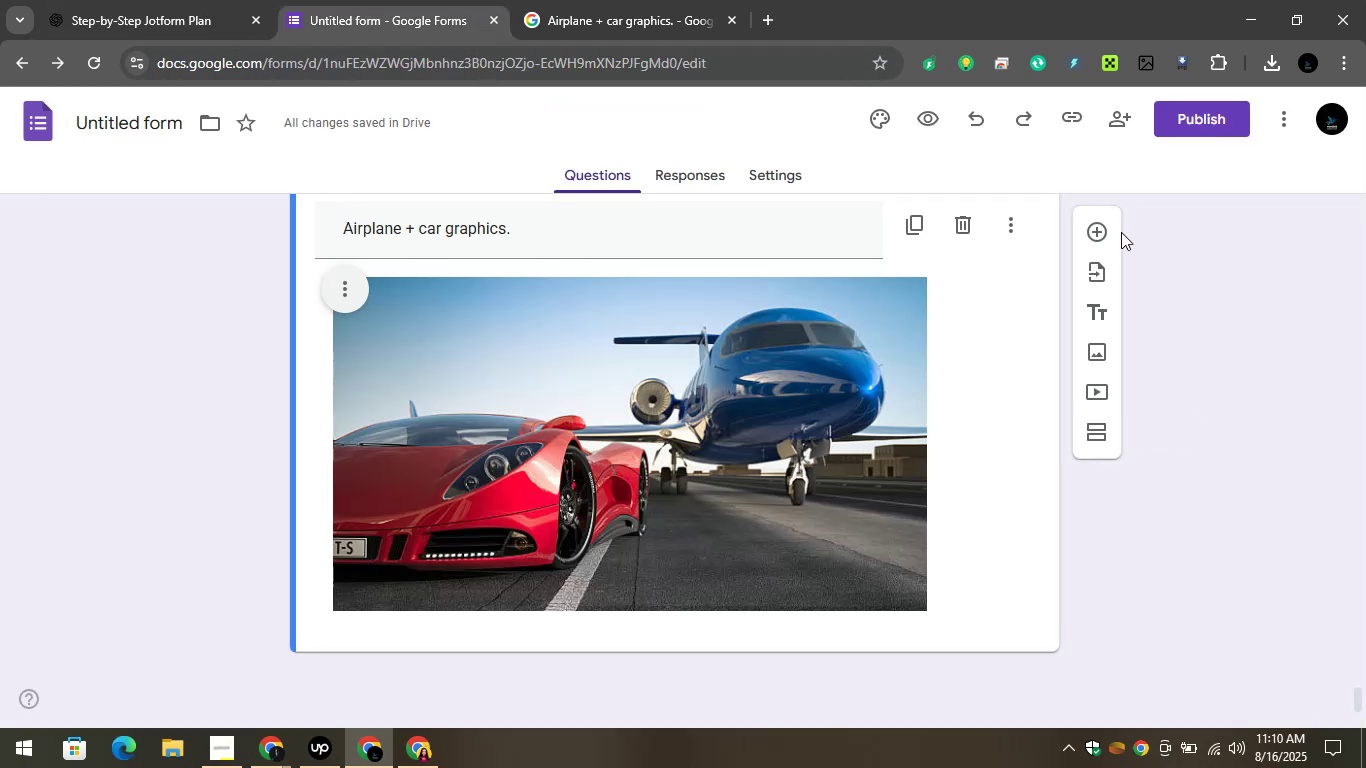 
left_click([1107, 223])
 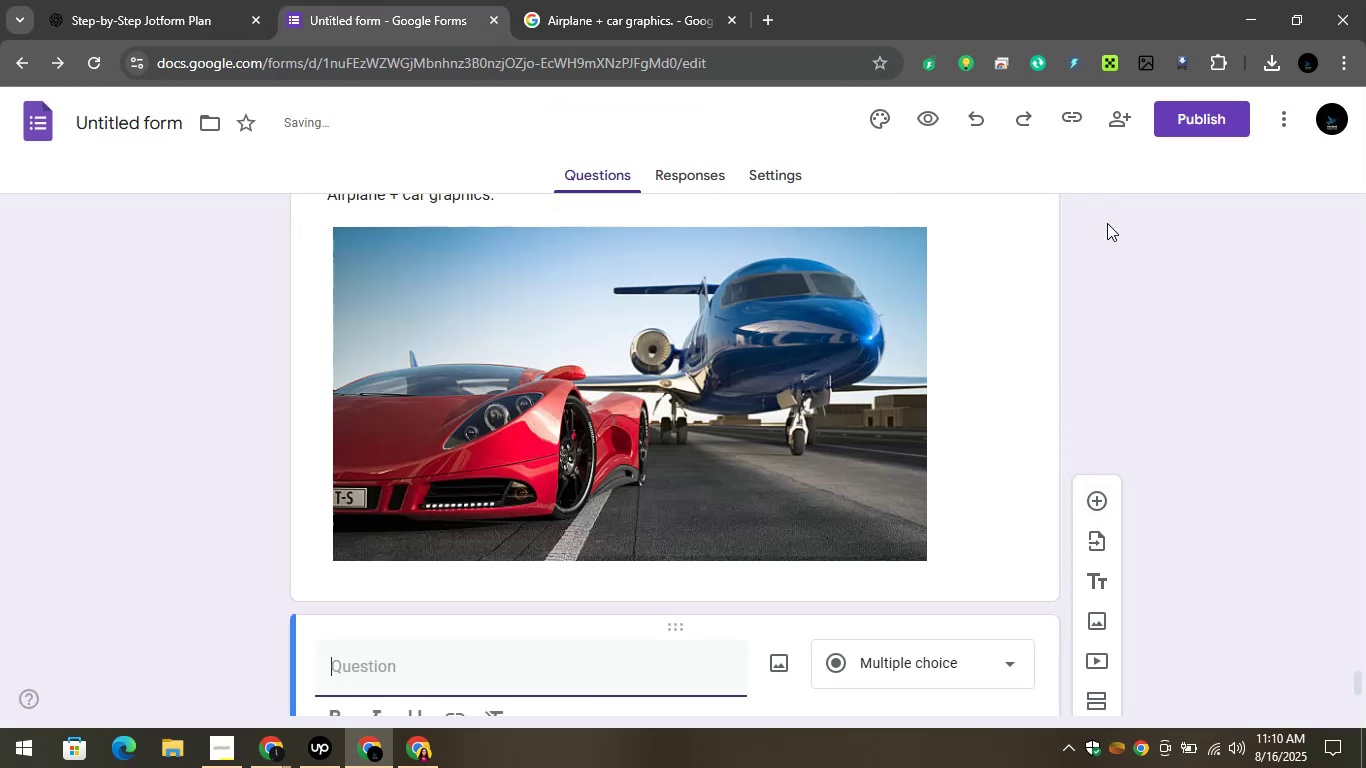 
scroll: coordinate [1060, 288], scroll_direction: down, amount: 5.0
 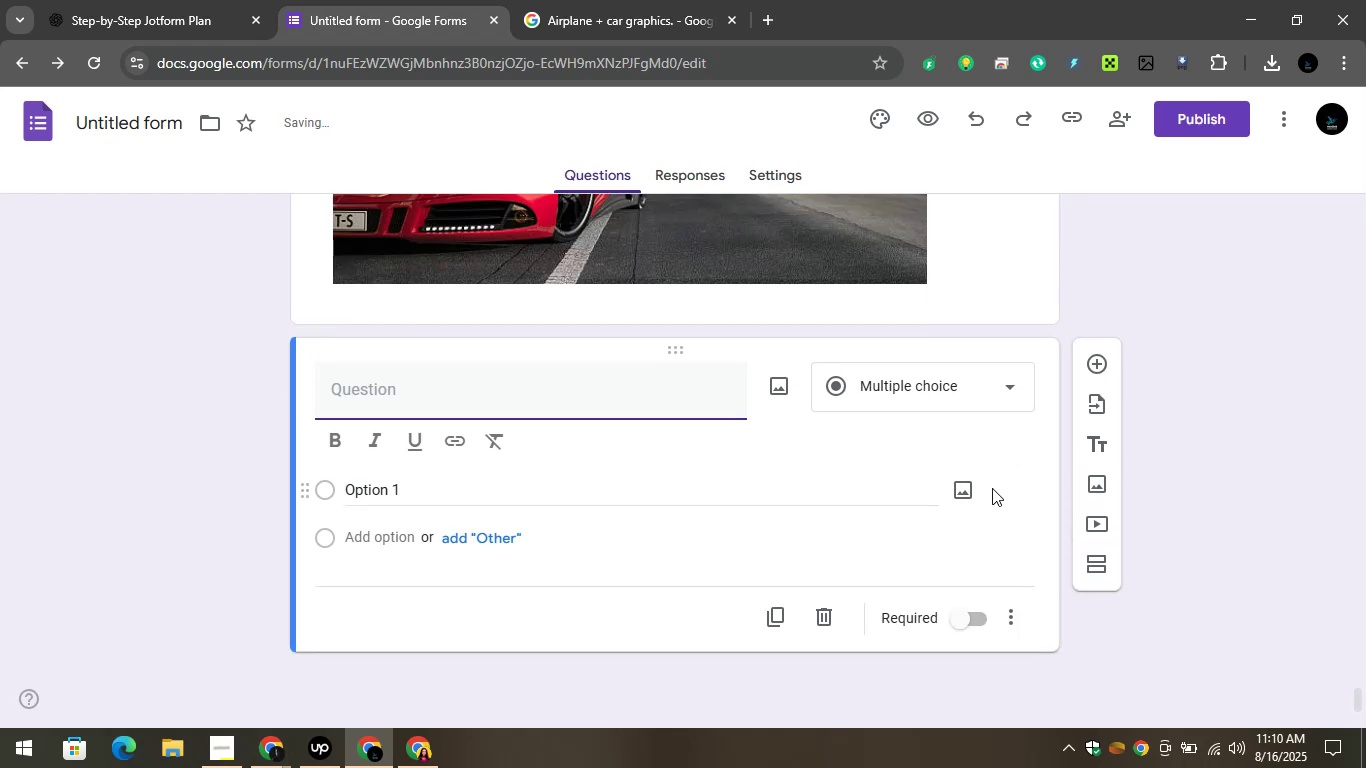 
mouse_move([997, 362])
 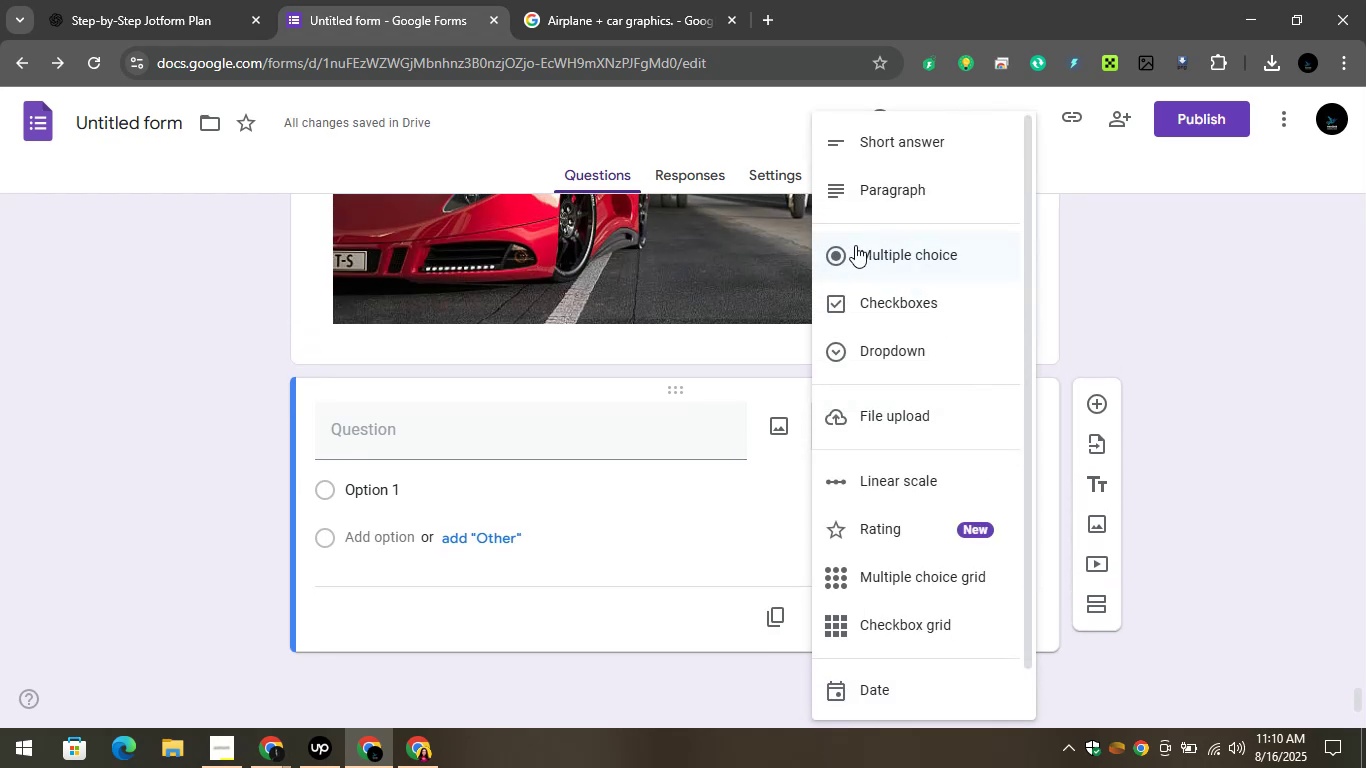 
left_click([411, 430])
 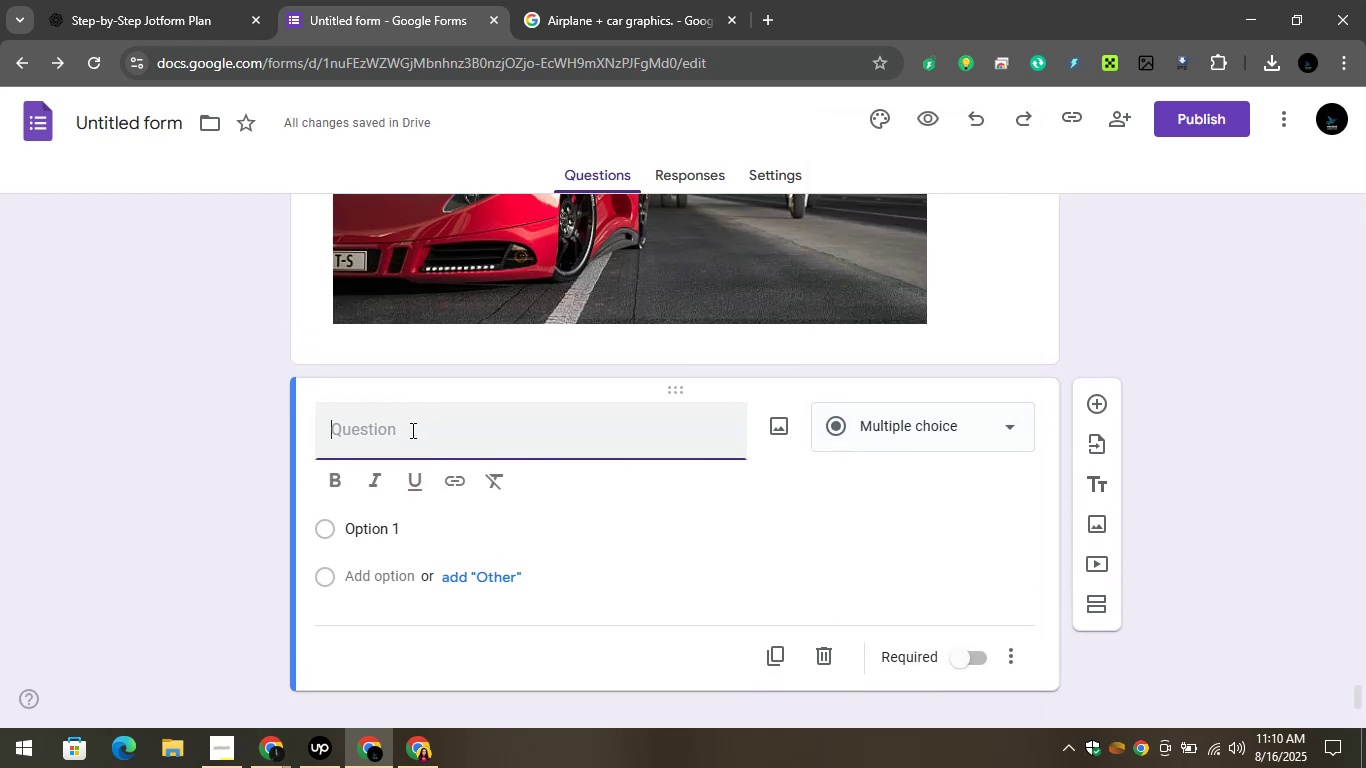 
right_click([411, 430])
 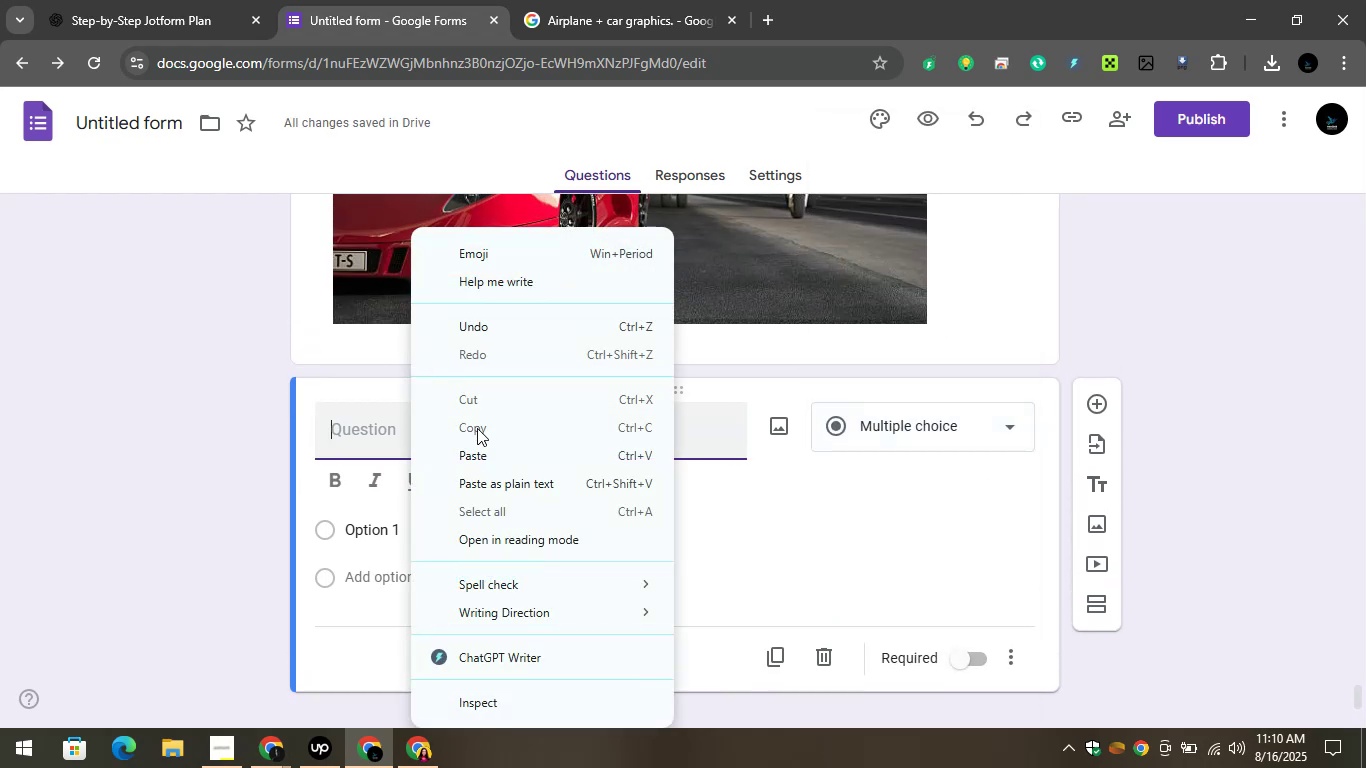 
left_click([481, 450])
 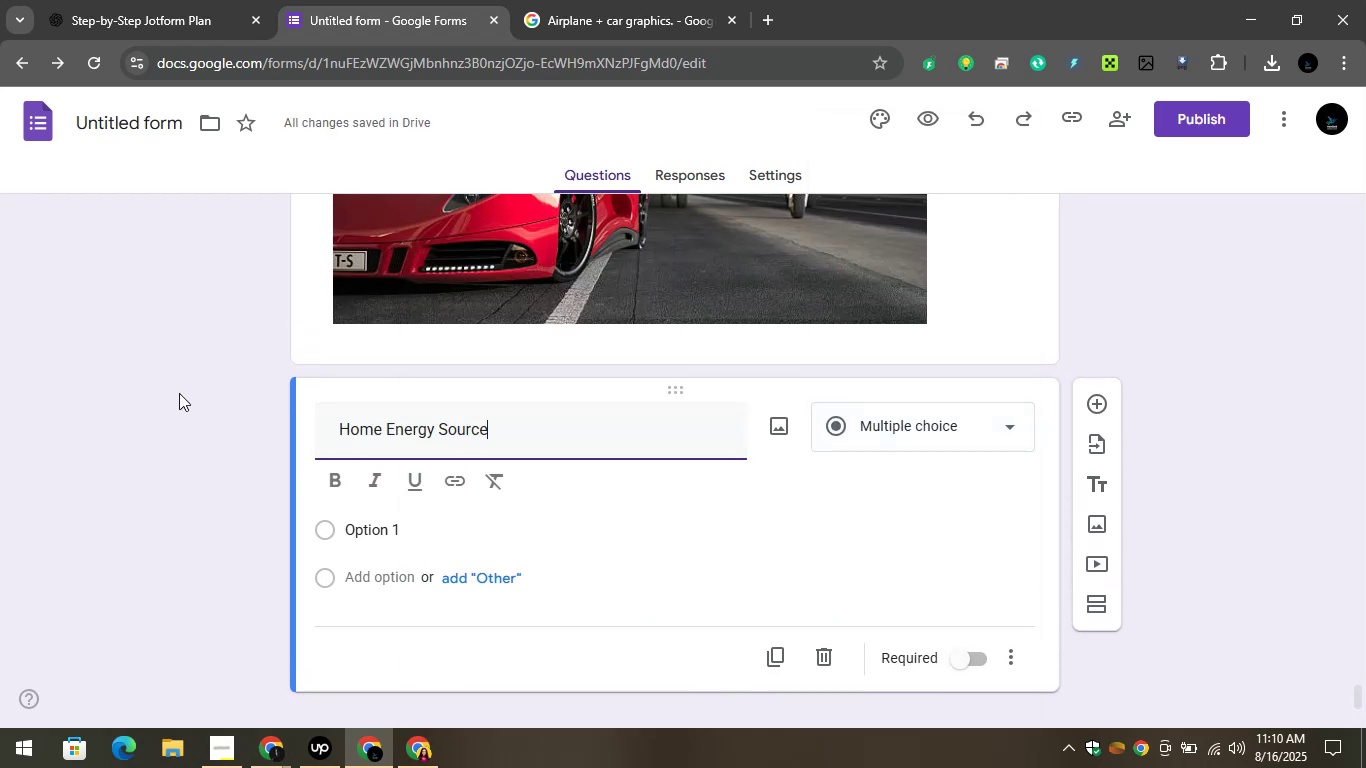 
left_click([179, 392])
 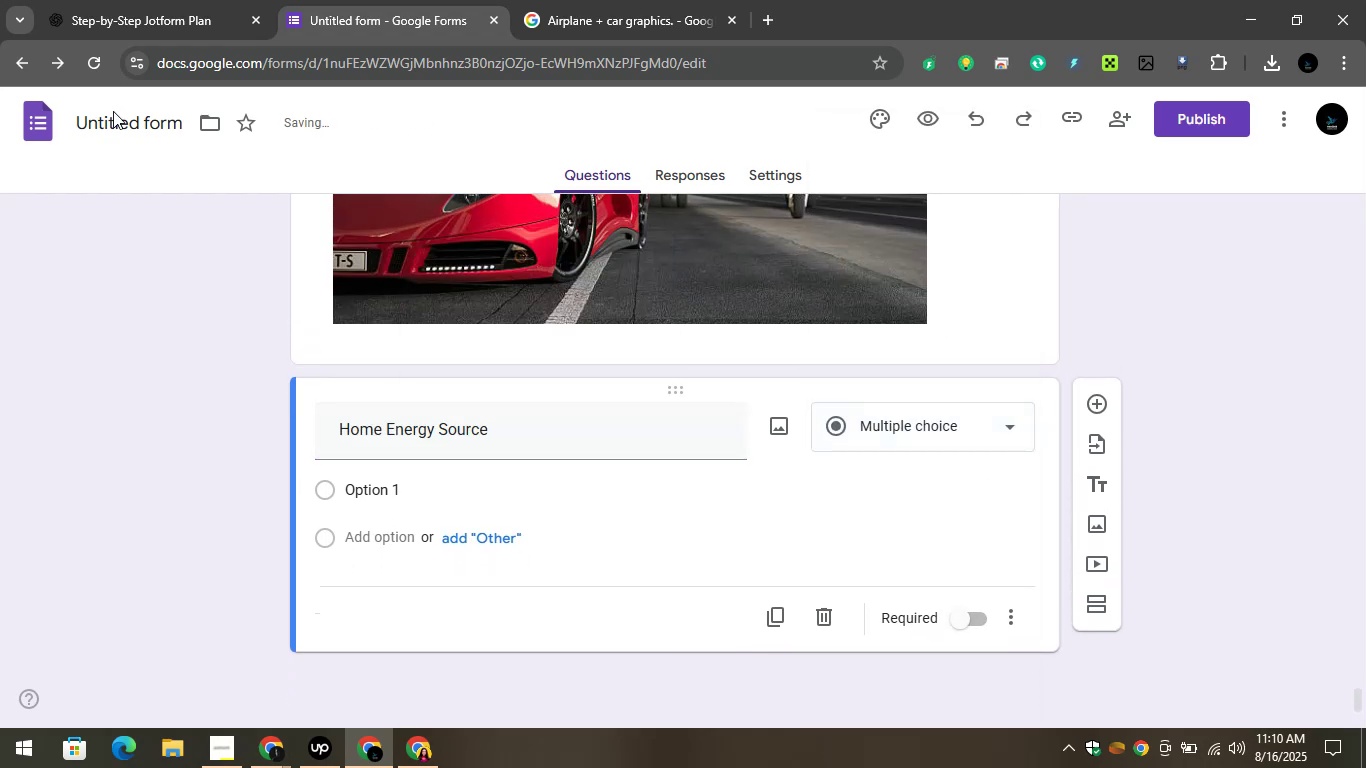 
left_click([98, 0])
 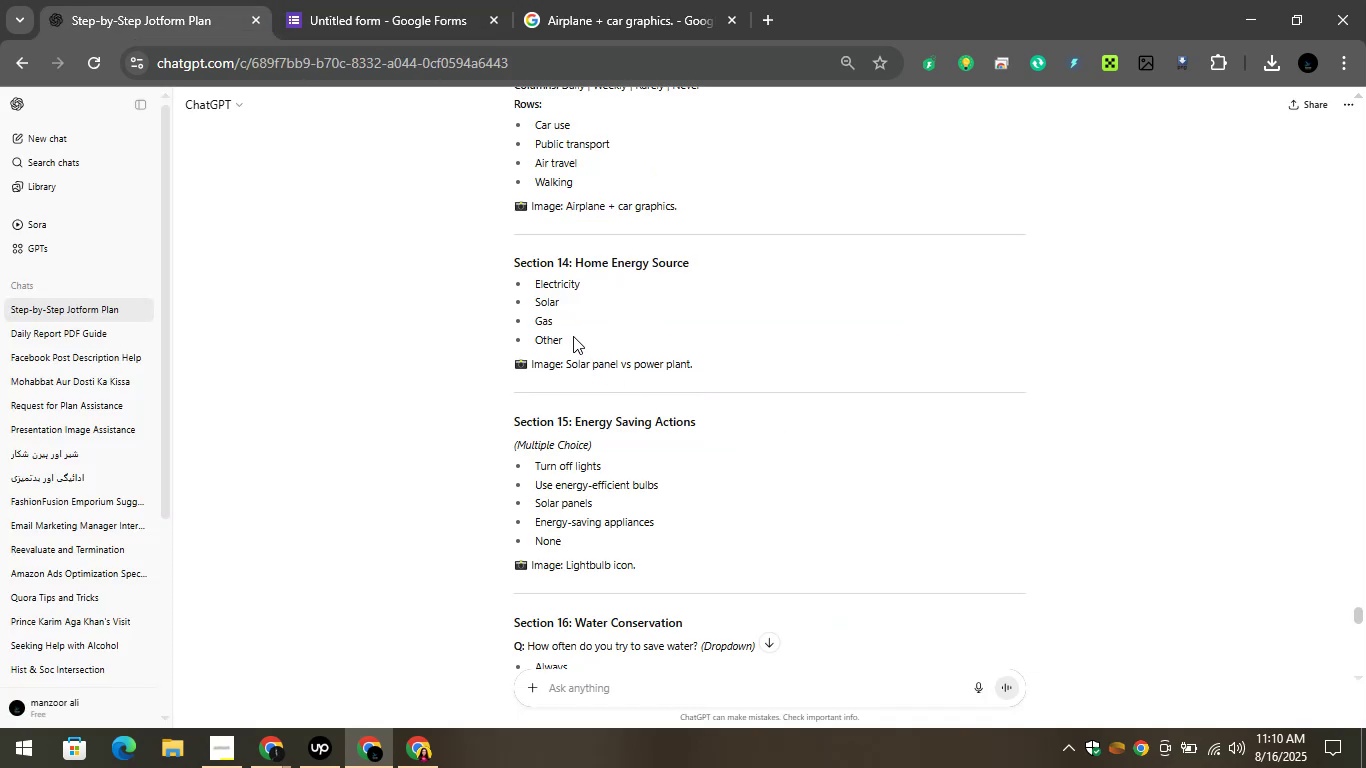 
right_click([561, 309])
 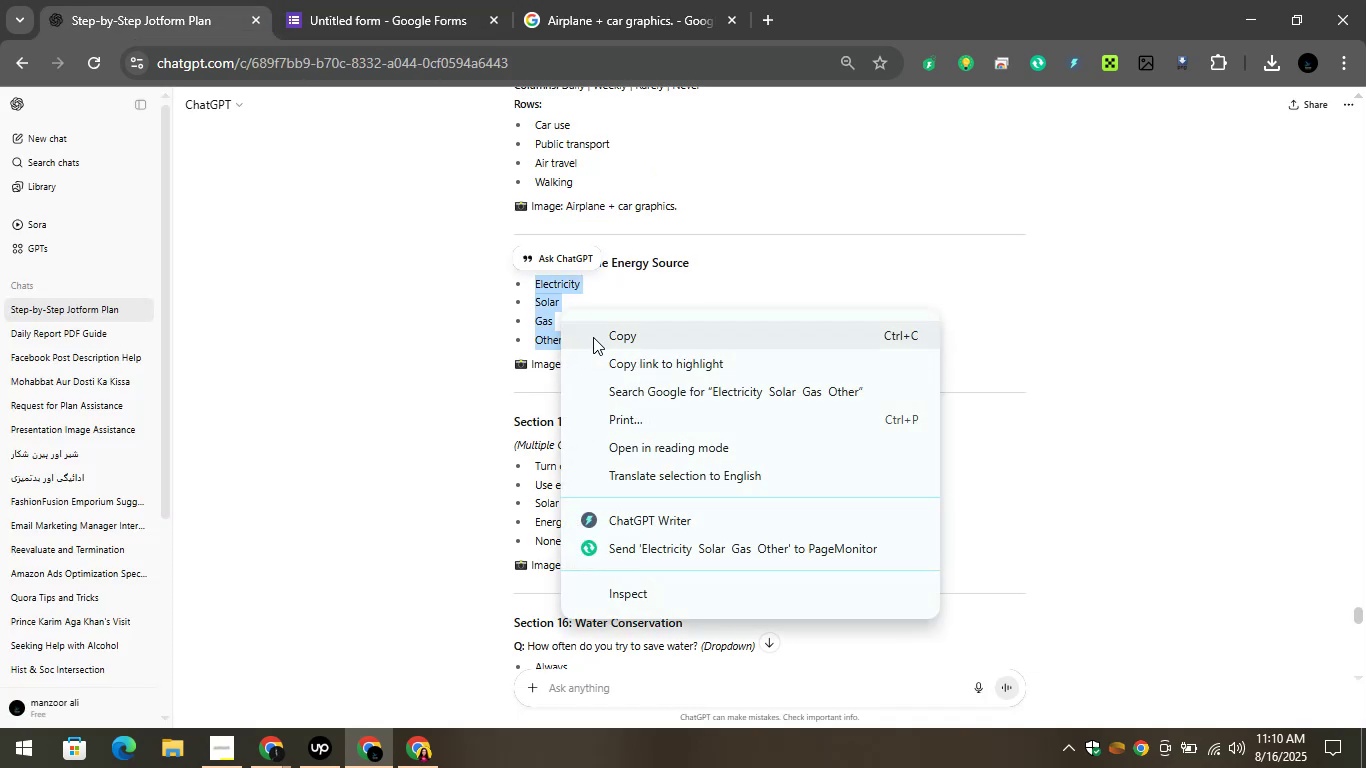 
left_click([593, 337])
 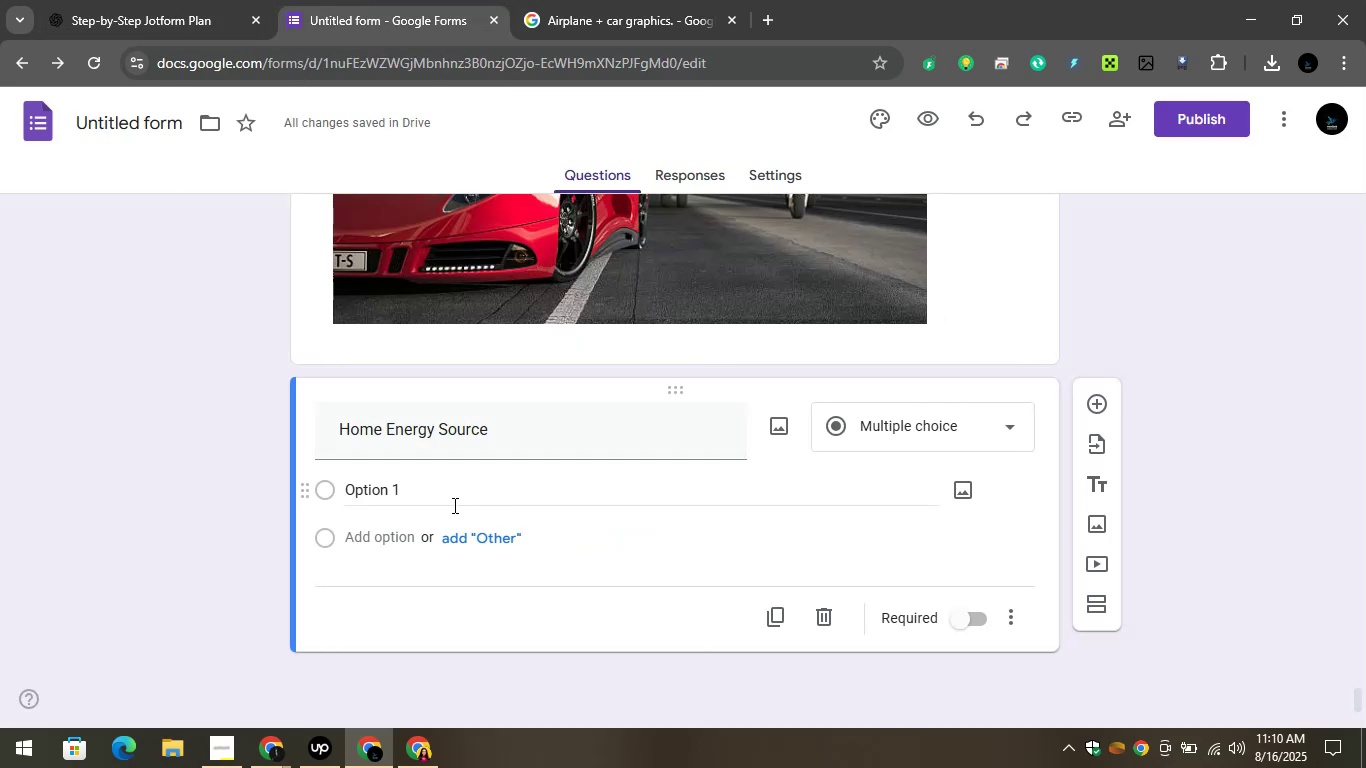 
left_click([419, 500])
 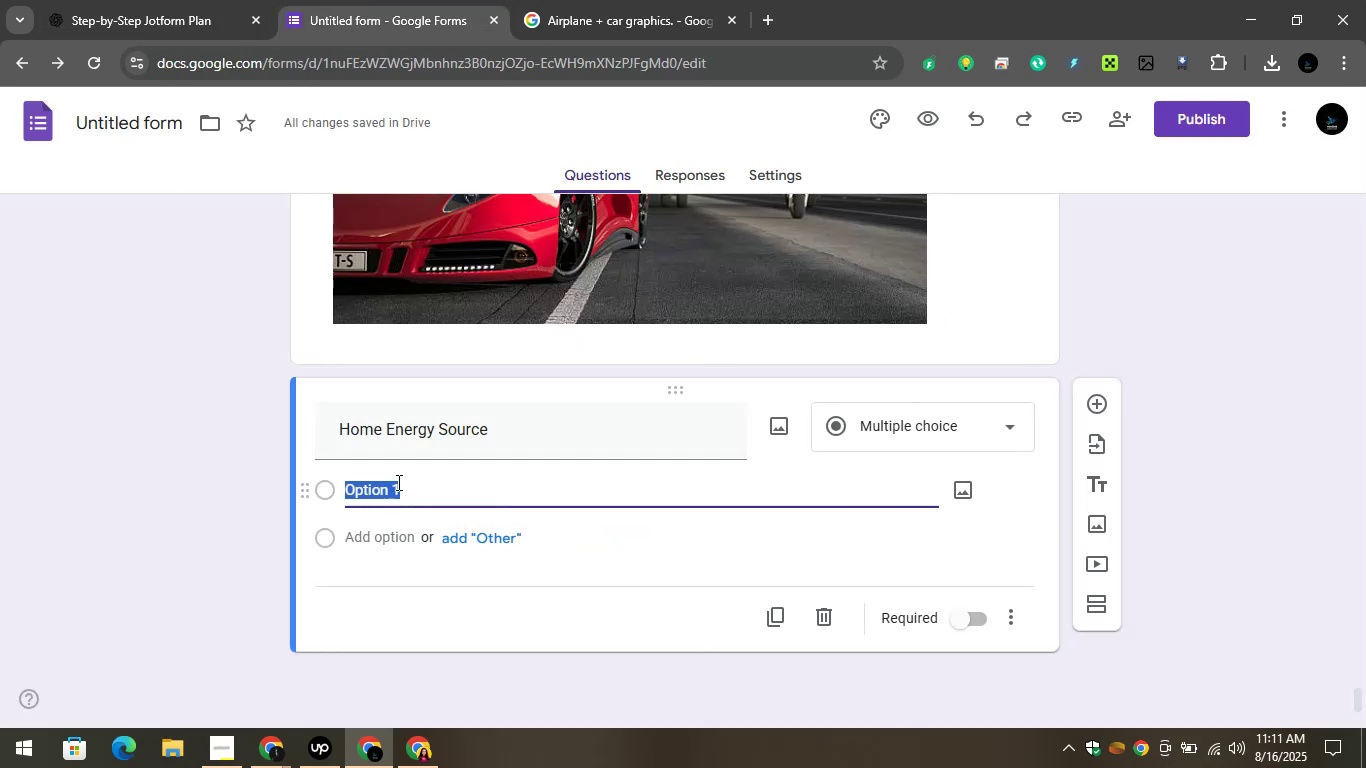 
right_click([397, 482])
 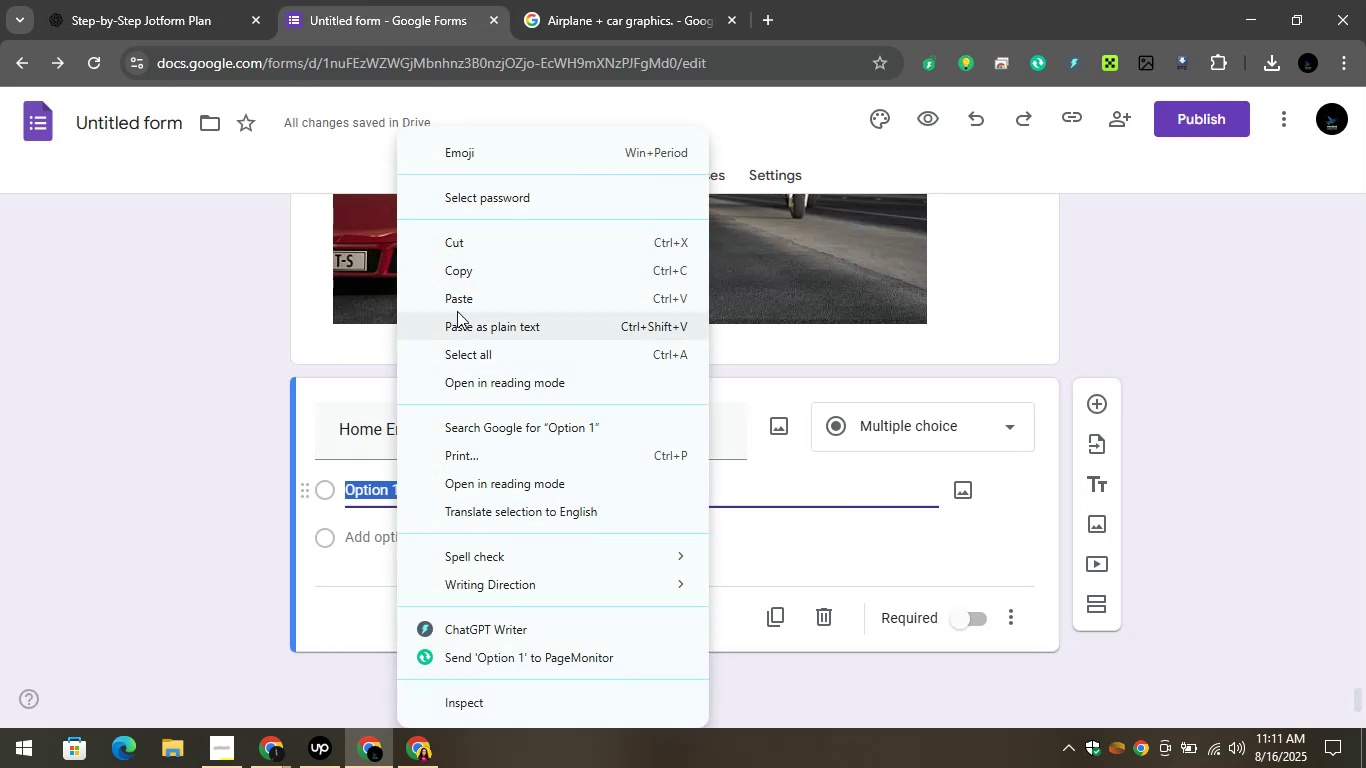 
left_click([460, 298])
 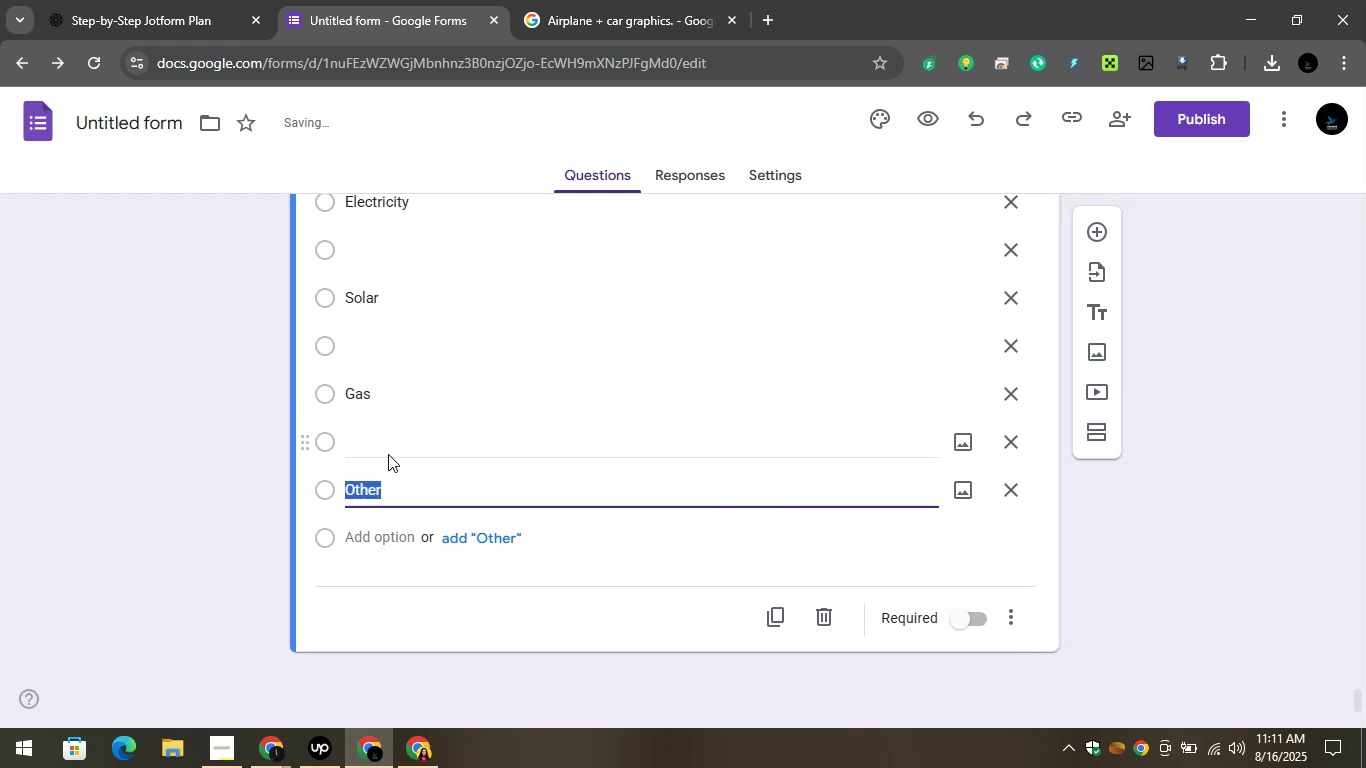 
left_click([386, 438])
 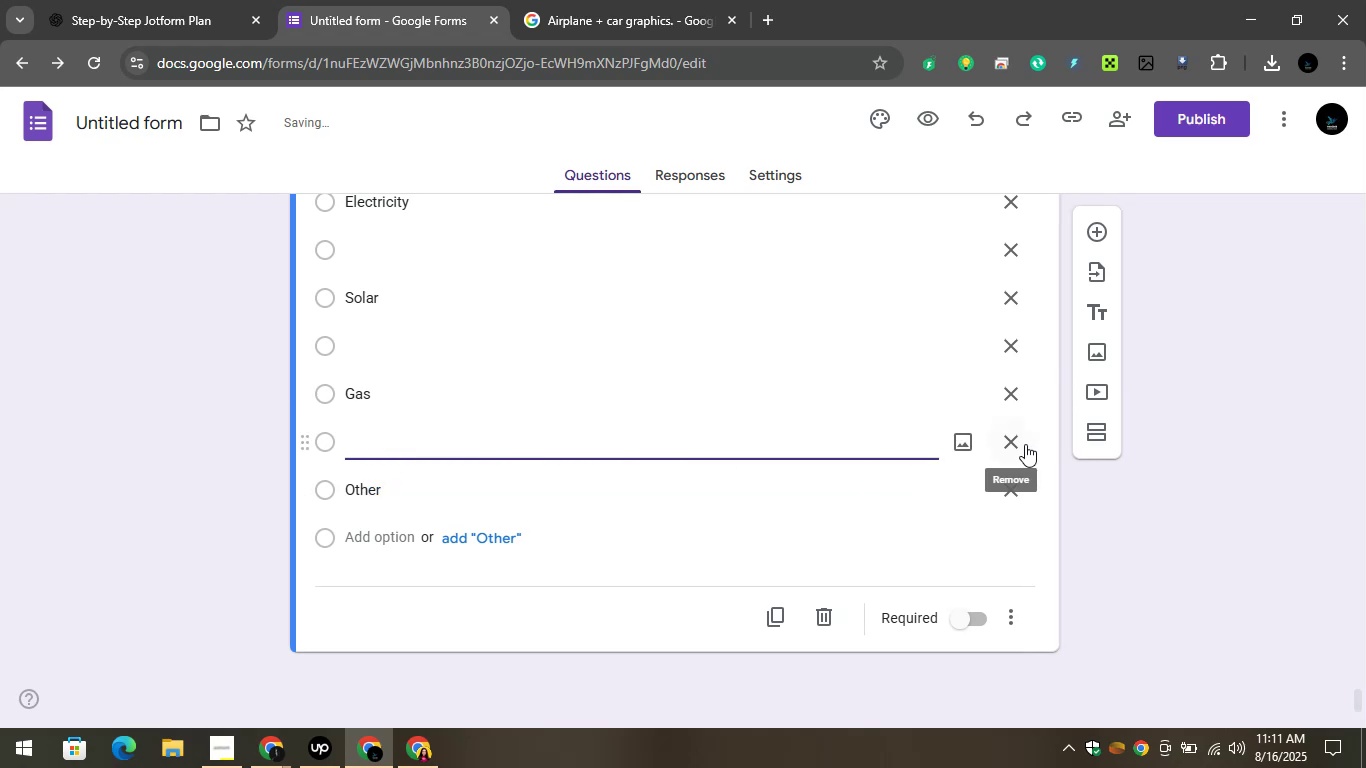 
left_click([1018, 430])
 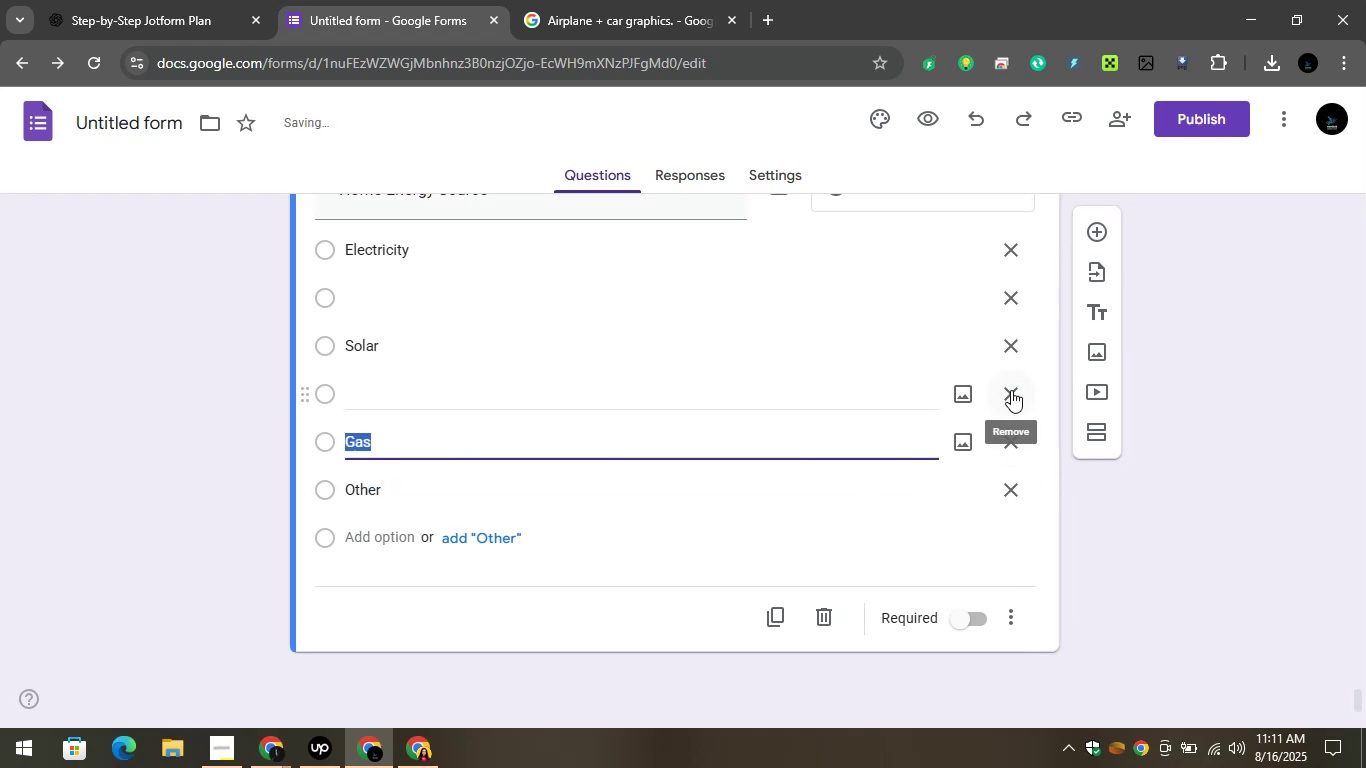 
left_click([1011, 390])
 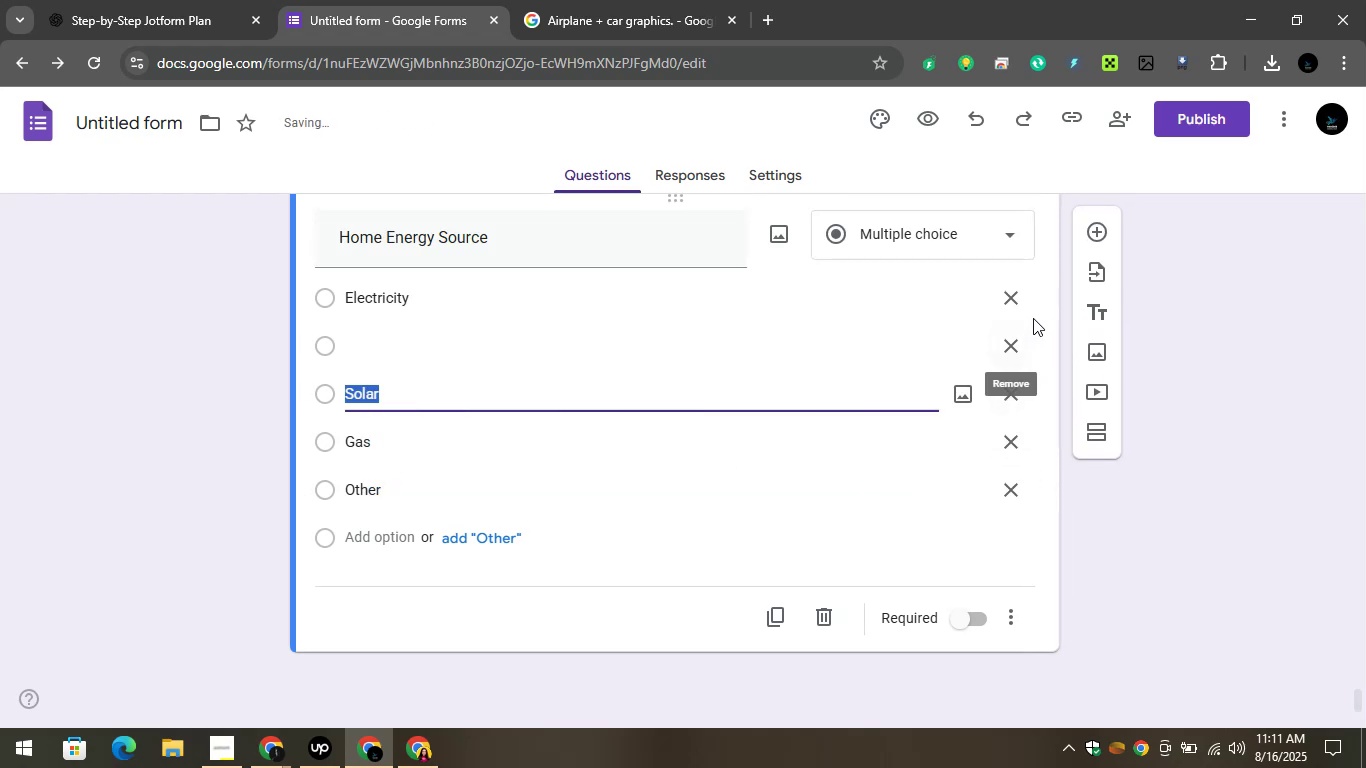 
left_click([1005, 334])
 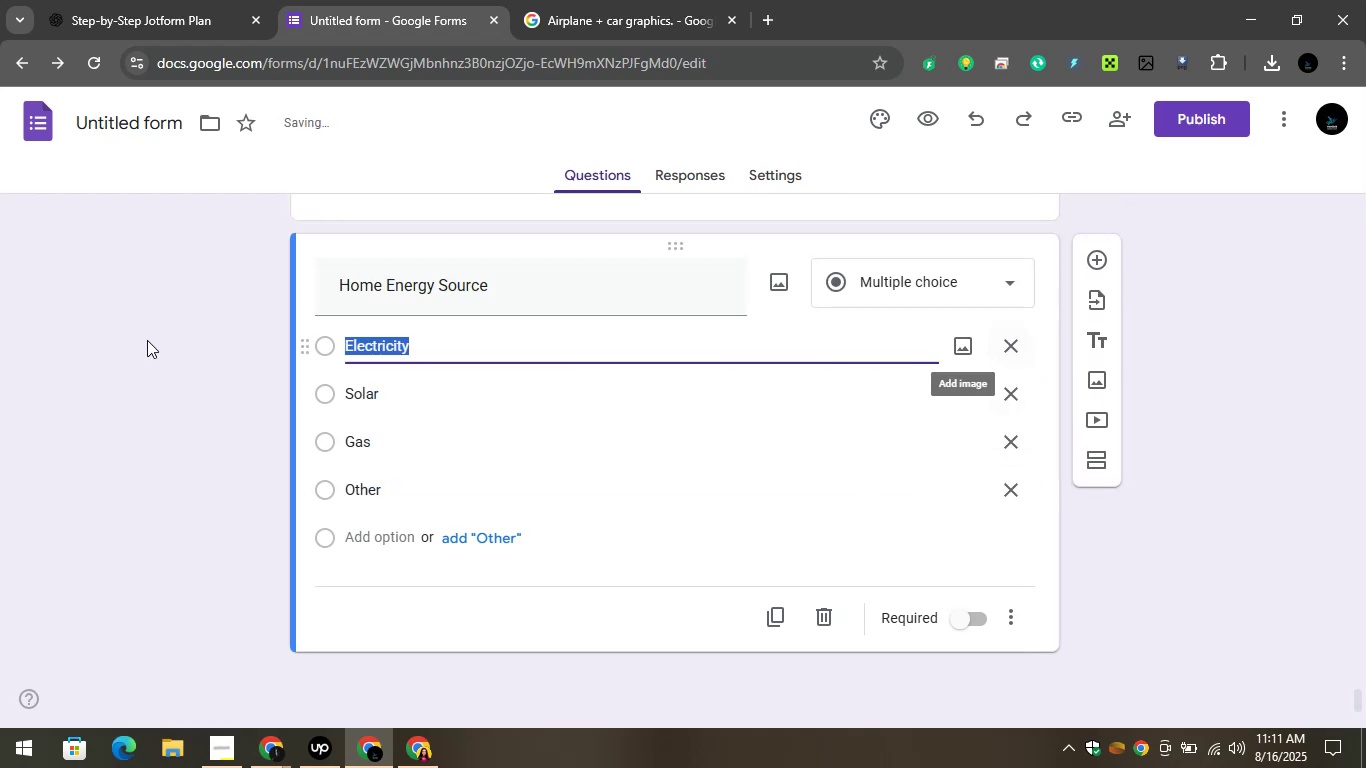 
left_click([50, 339])
 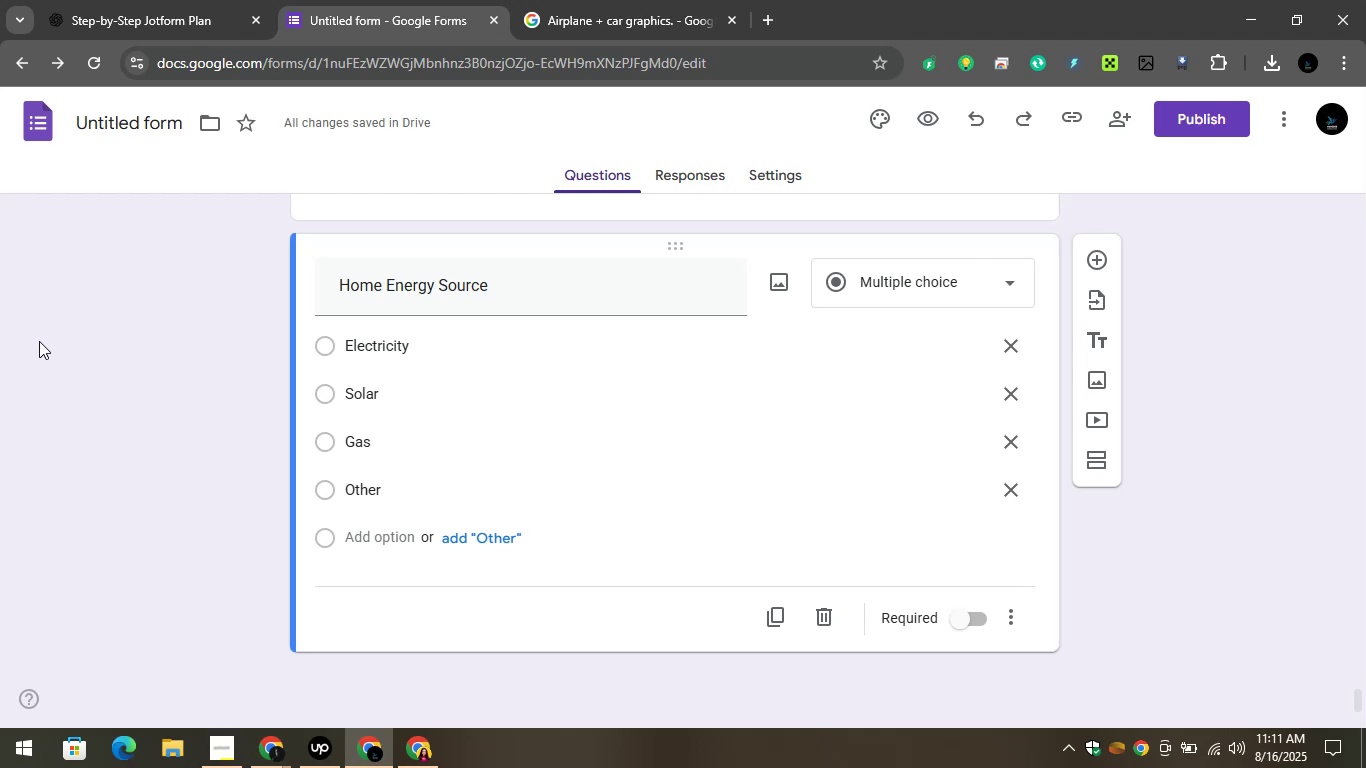 
wait(5.81)
 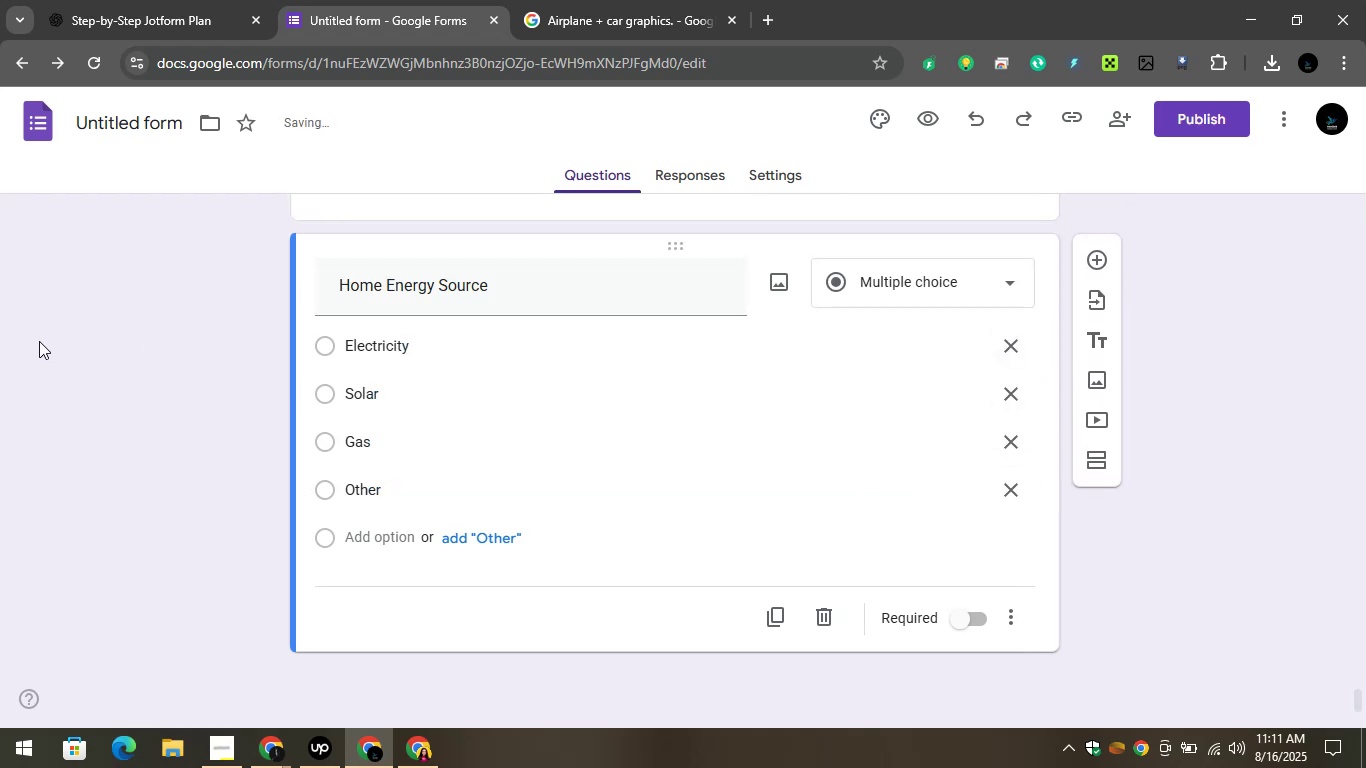 
left_click([122, 0])
 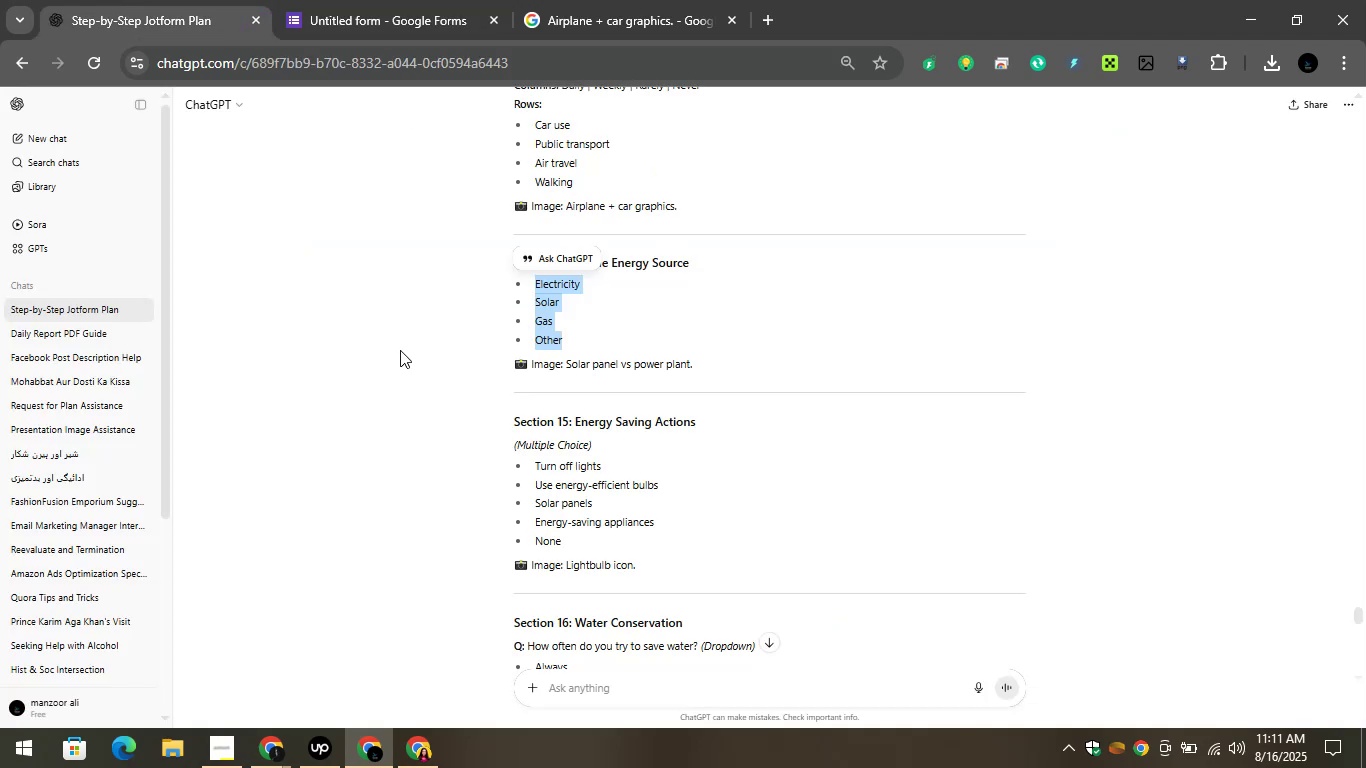 
left_click([400, 354])
 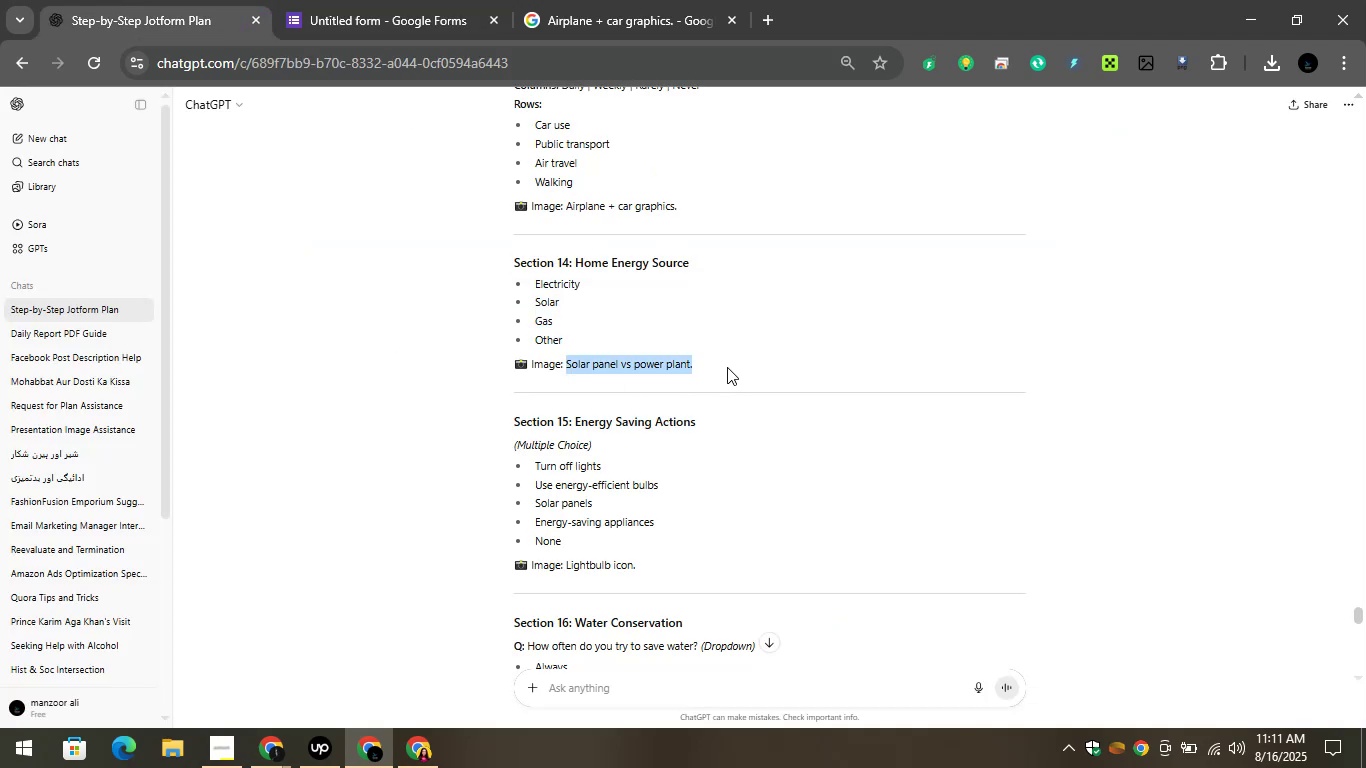 
right_click([644, 364])
 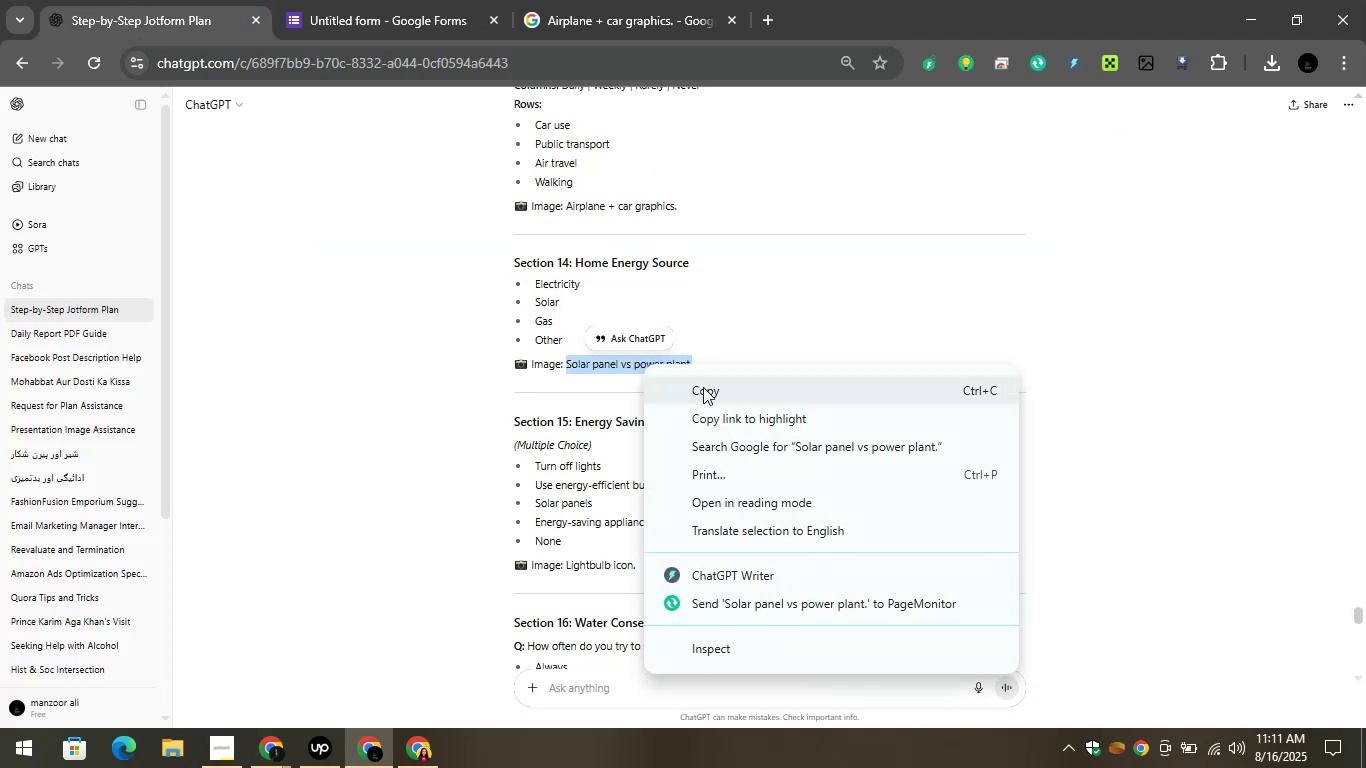 
left_click([703, 387])
 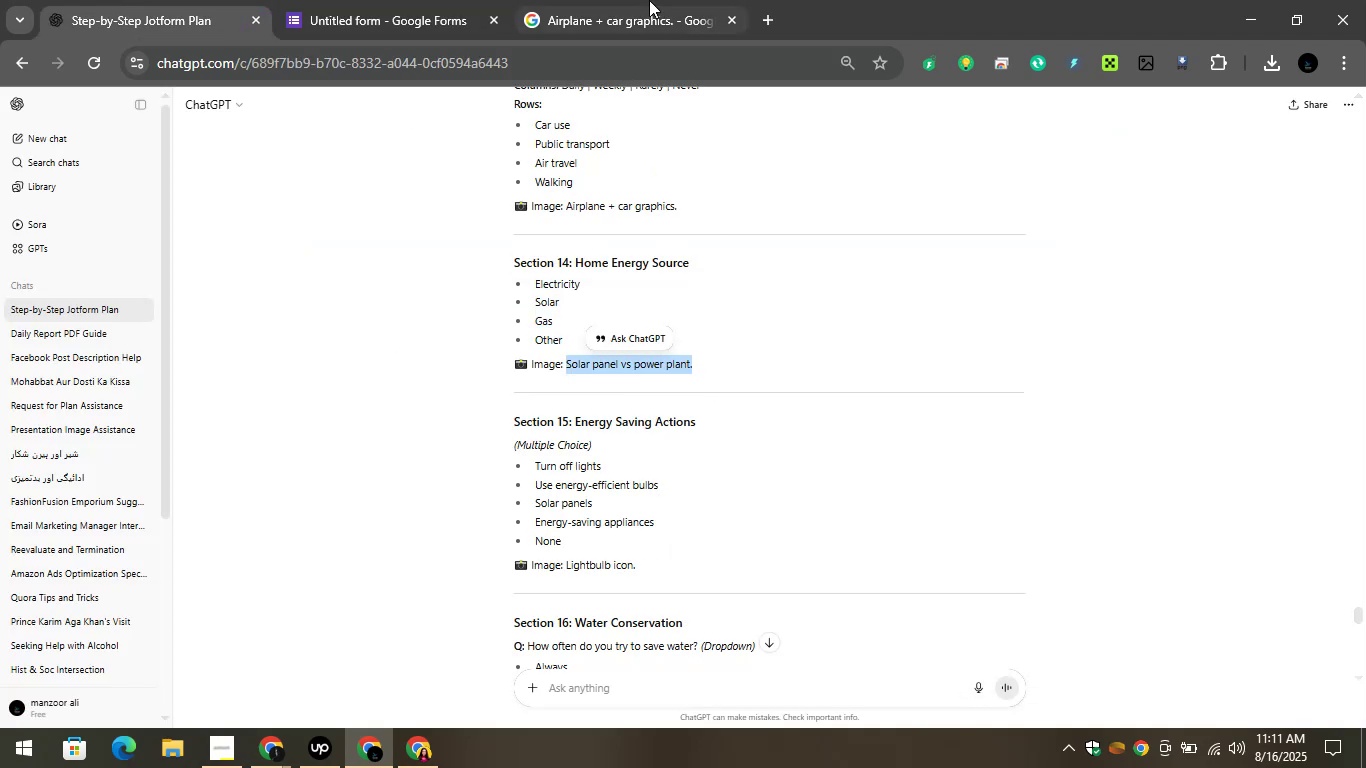 
left_click([646, 0])
 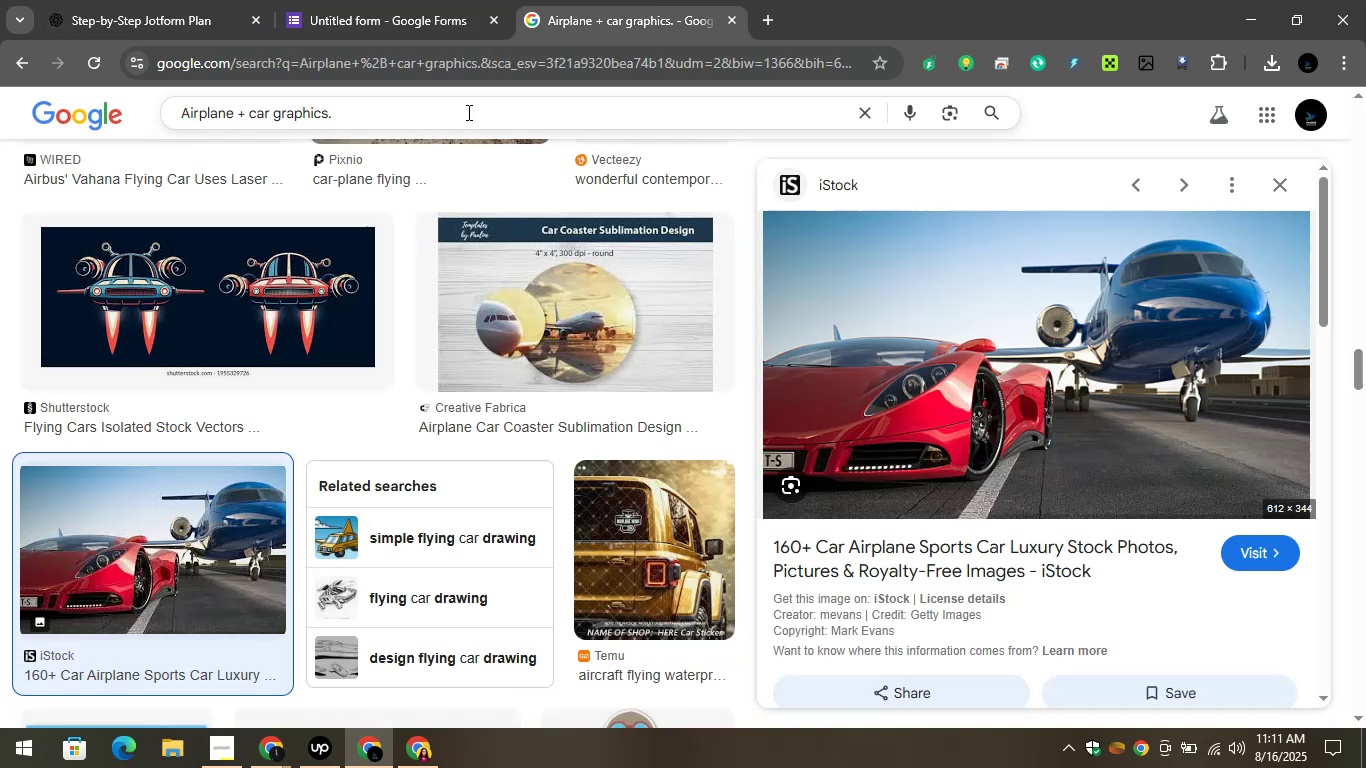 
left_click([465, 112])
 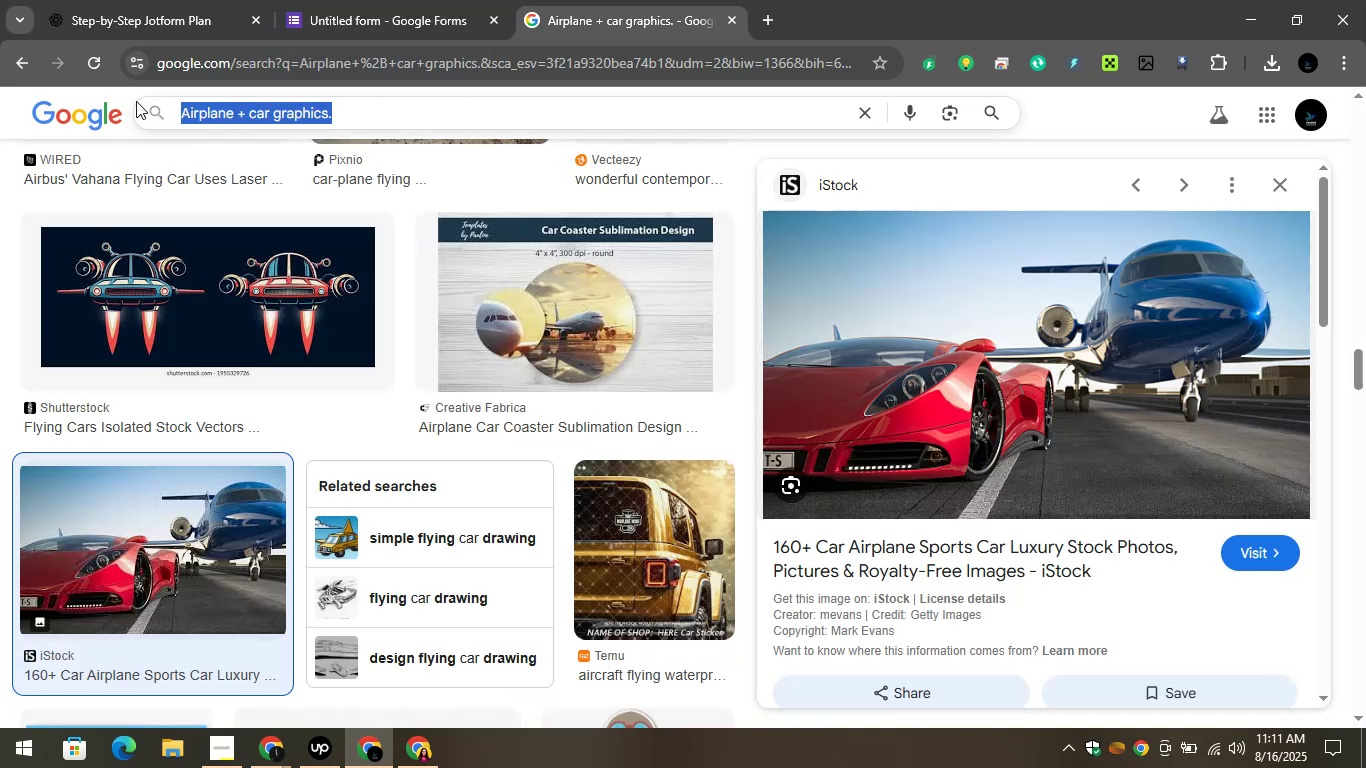 
right_click([194, 105])
 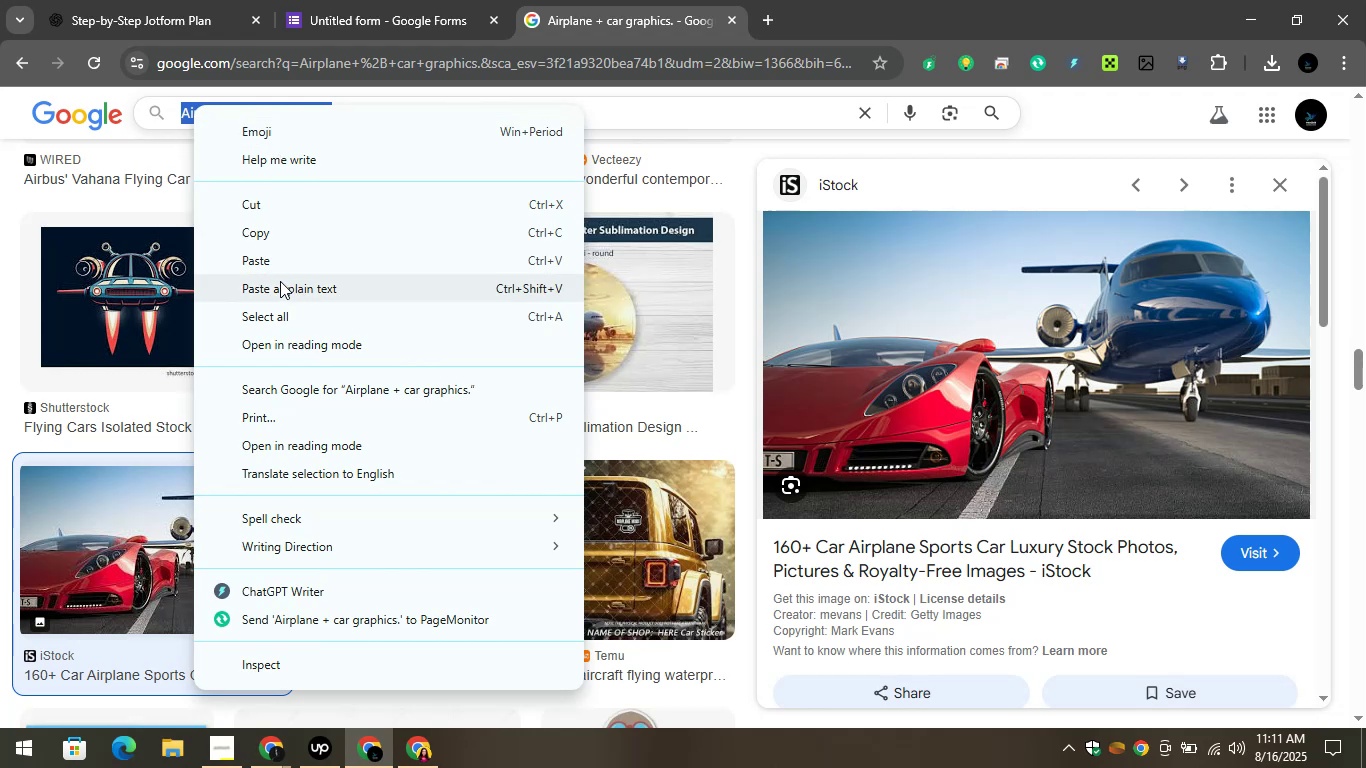 
left_click([273, 260])
 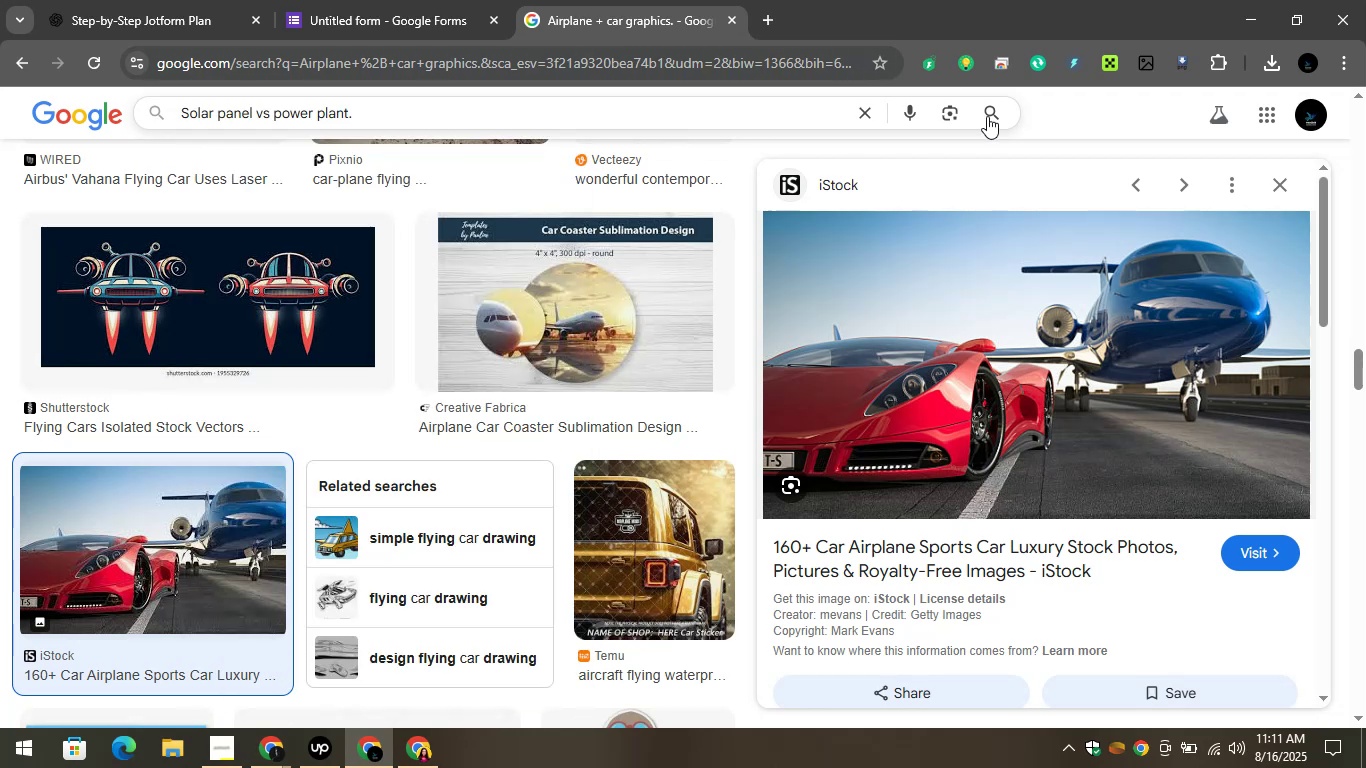 
left_click([988, 116])
 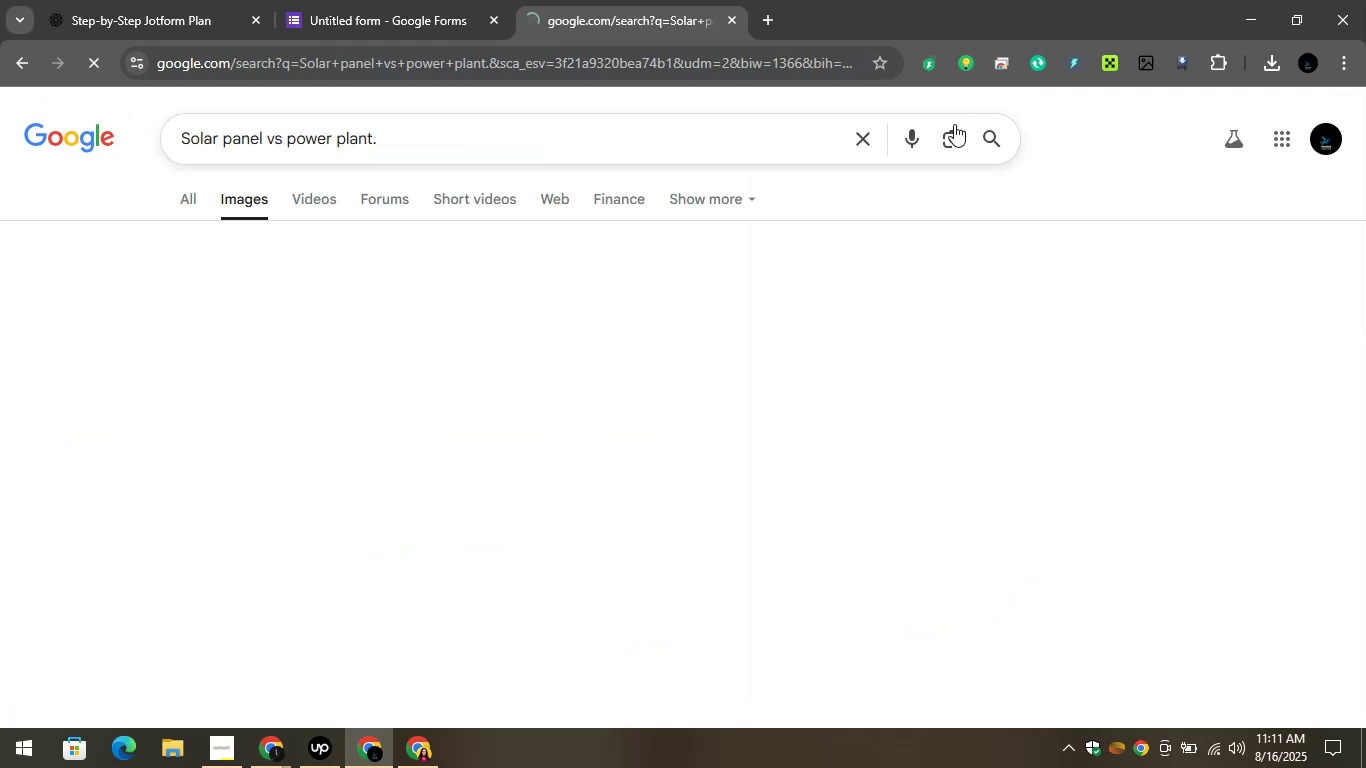 
mouse_move([914, 121])
 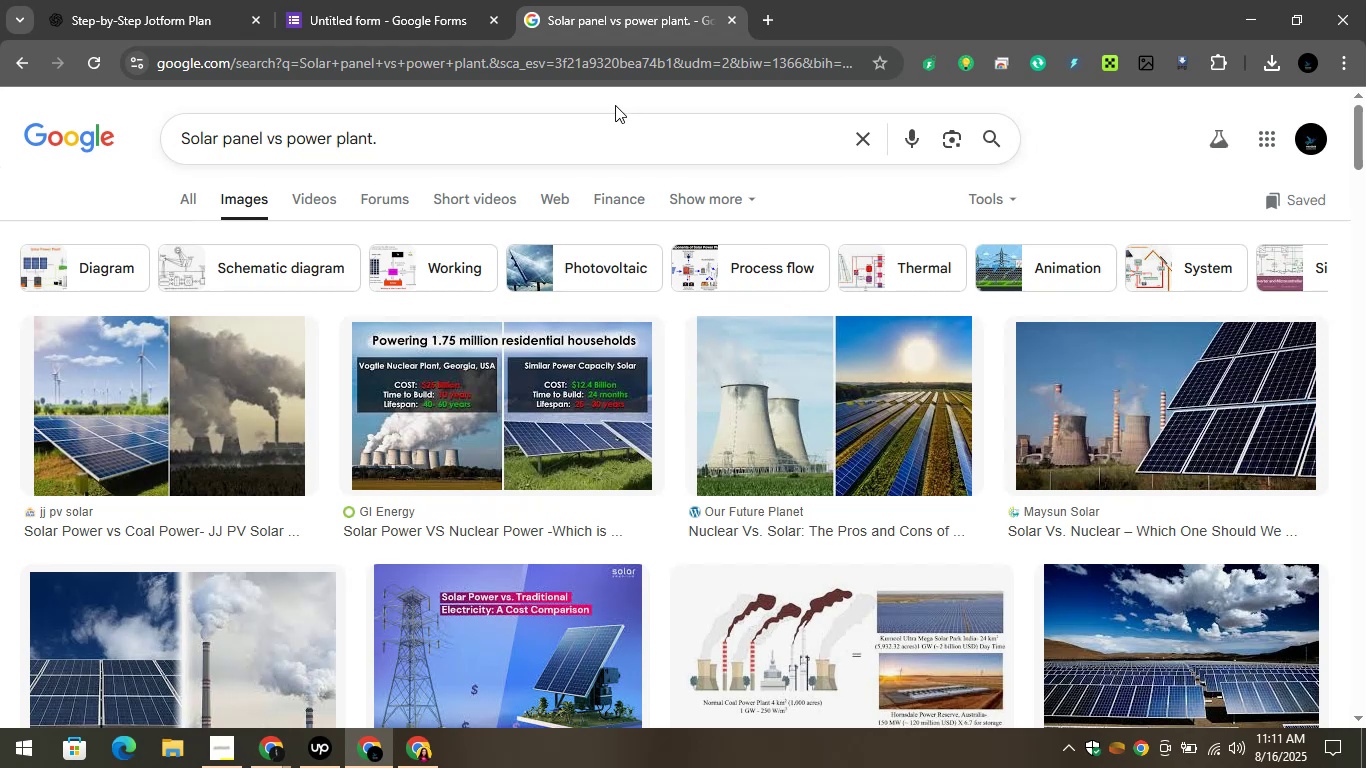 
scroll: coordinate [615, 105], scroll_direction: down, amount: 1.0
 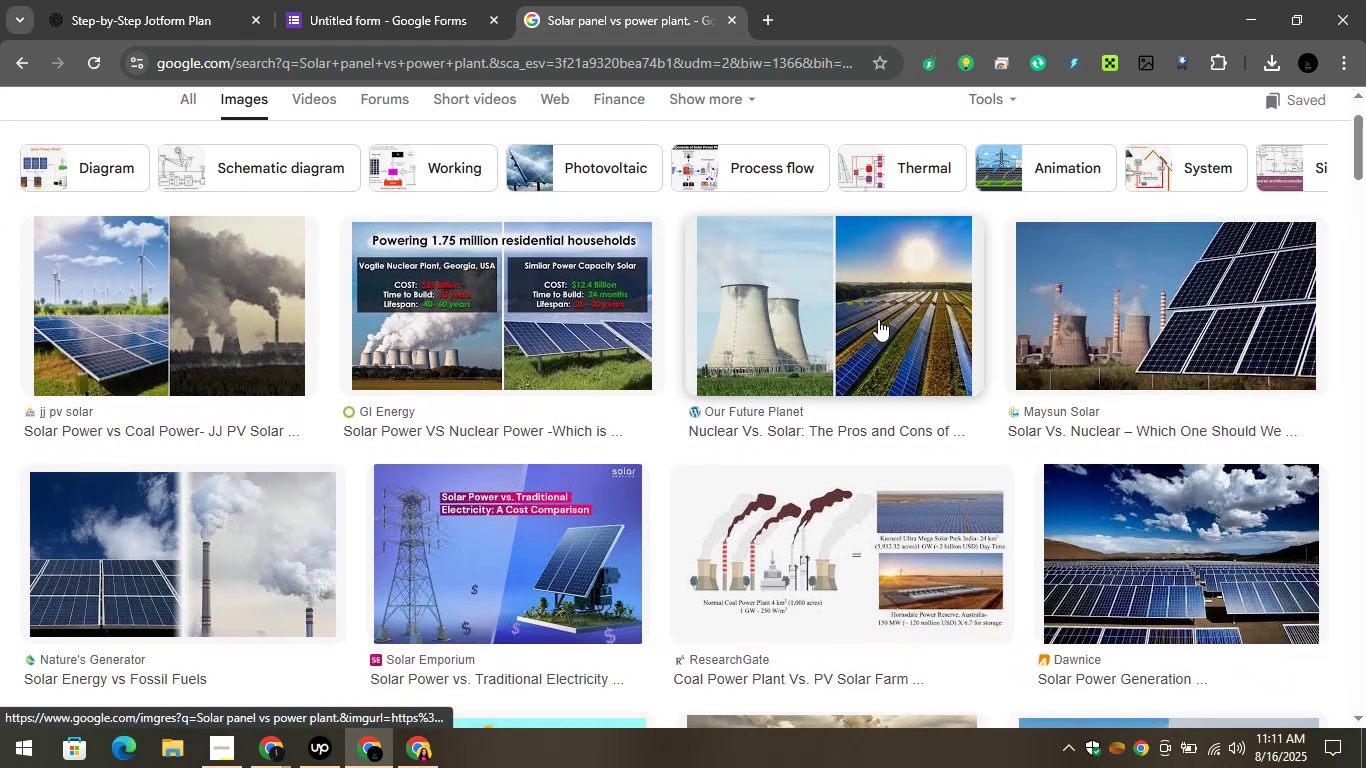 
left_click([1114, 296])
 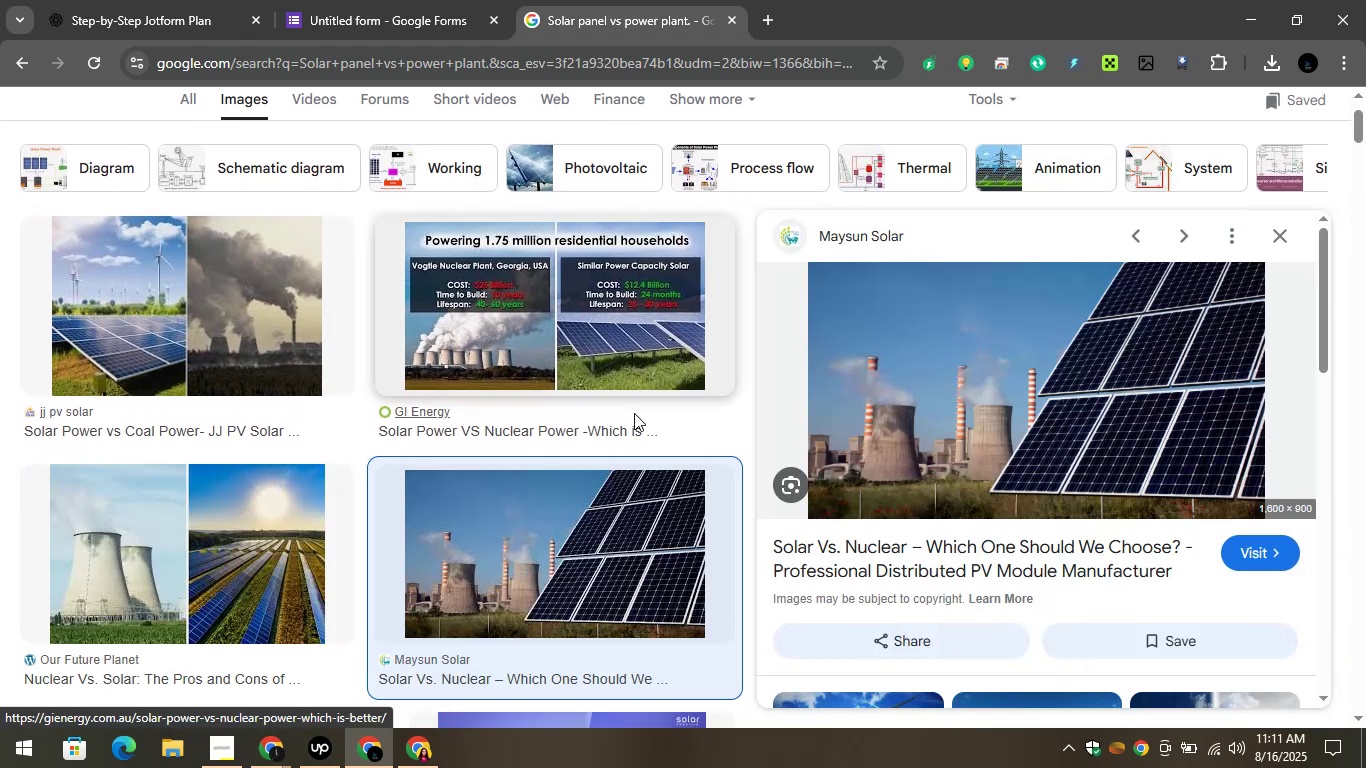 
wait(5.77)
 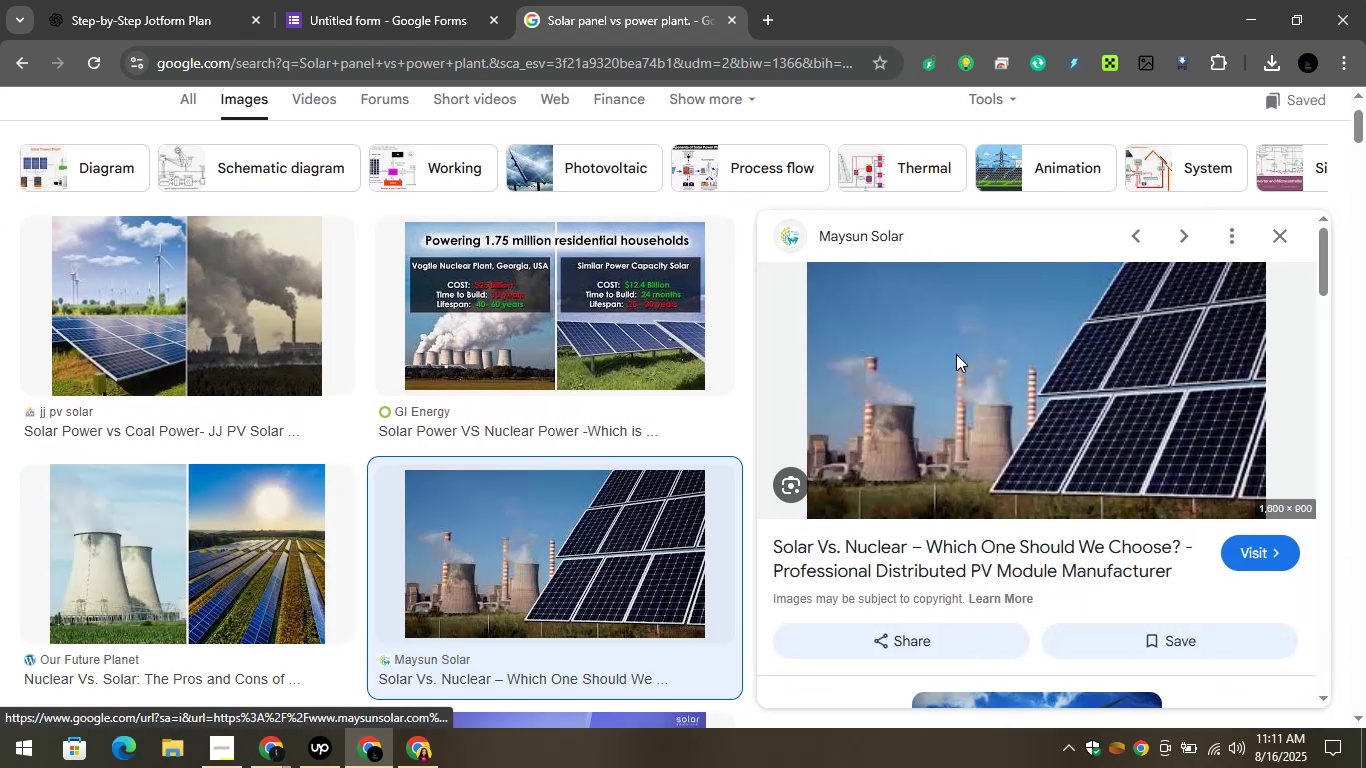 
left_click([506, 444])
 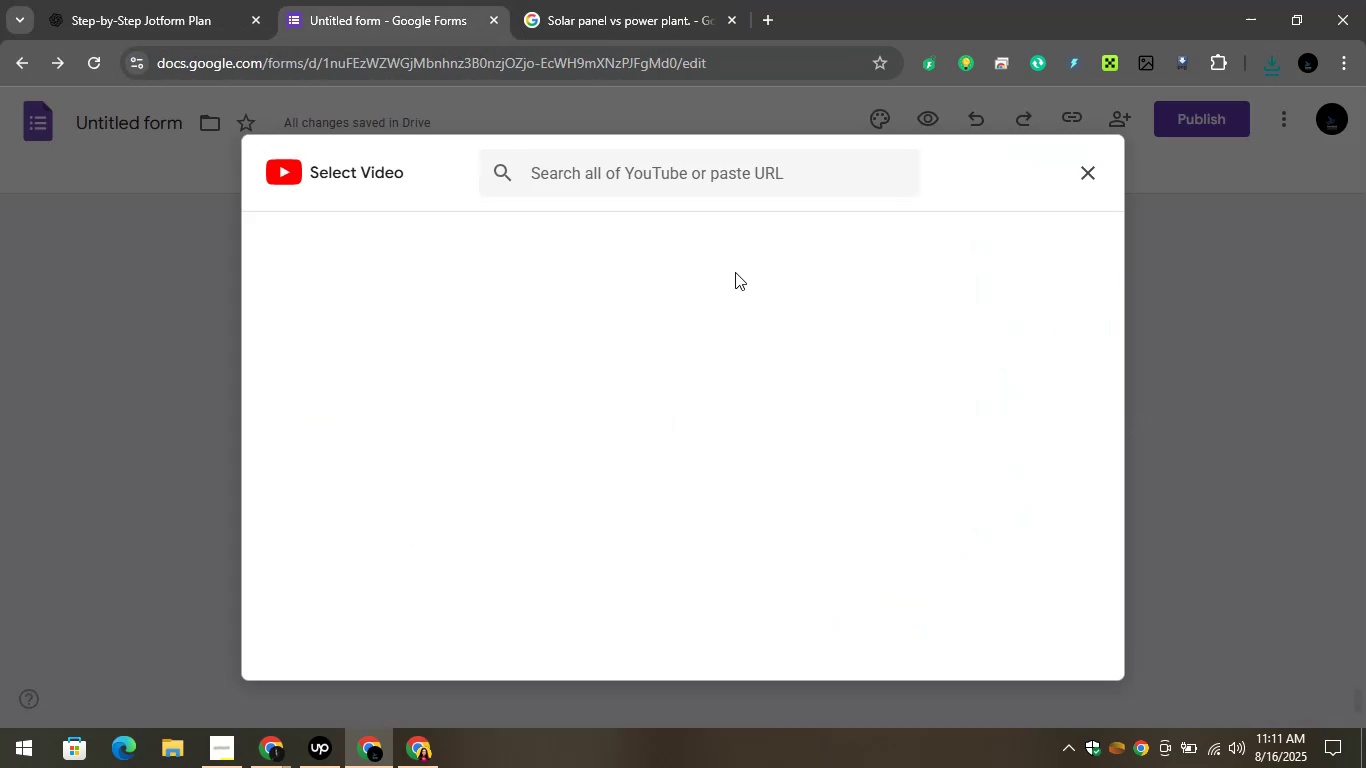 
wait(6.92)
 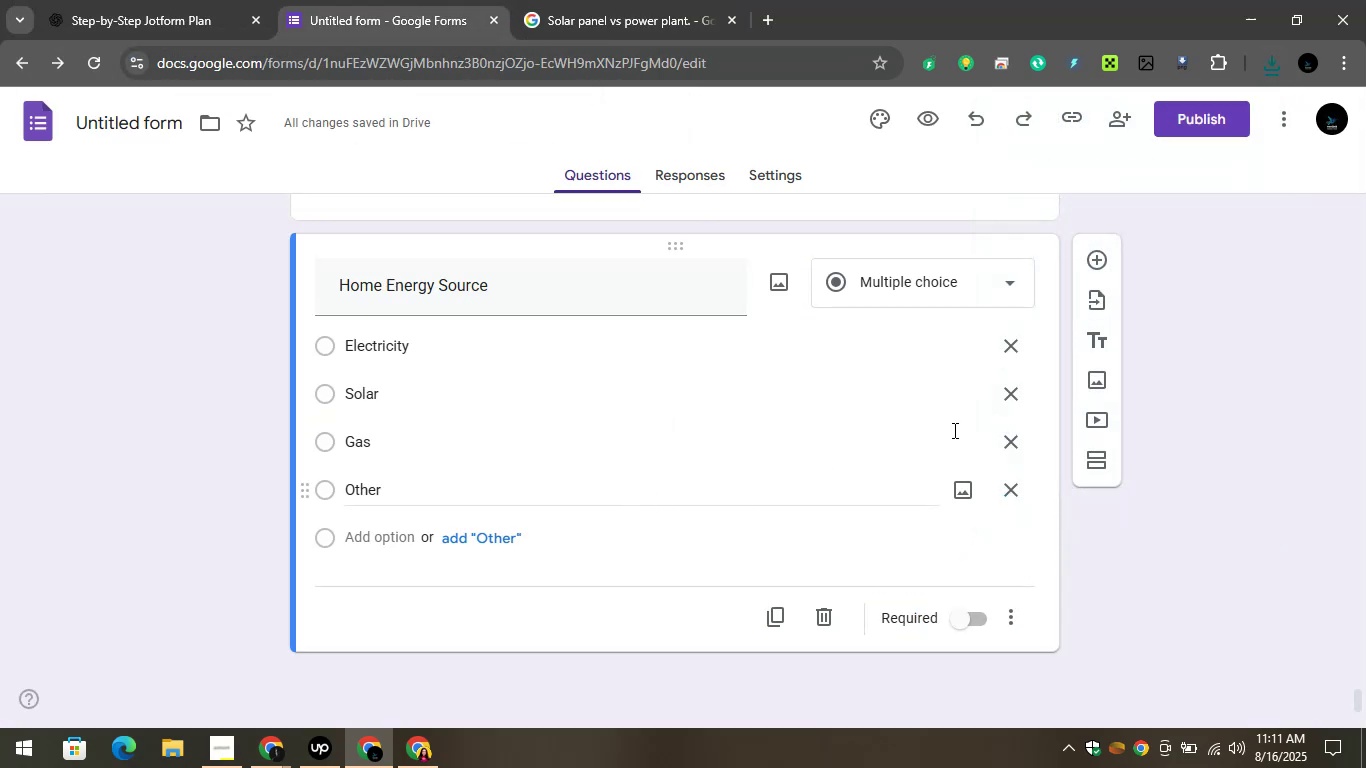 
left_click([1062, 179])
 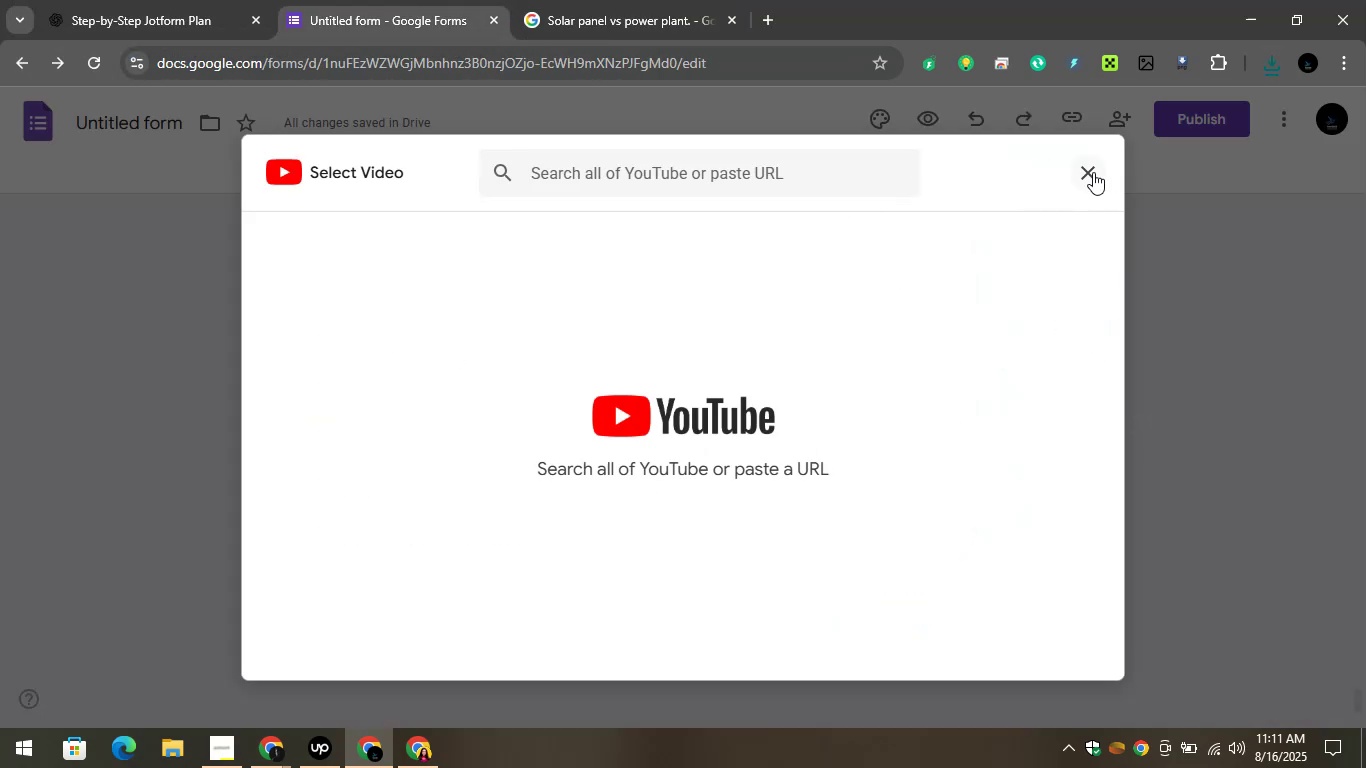 
left_click([1087, 172])
 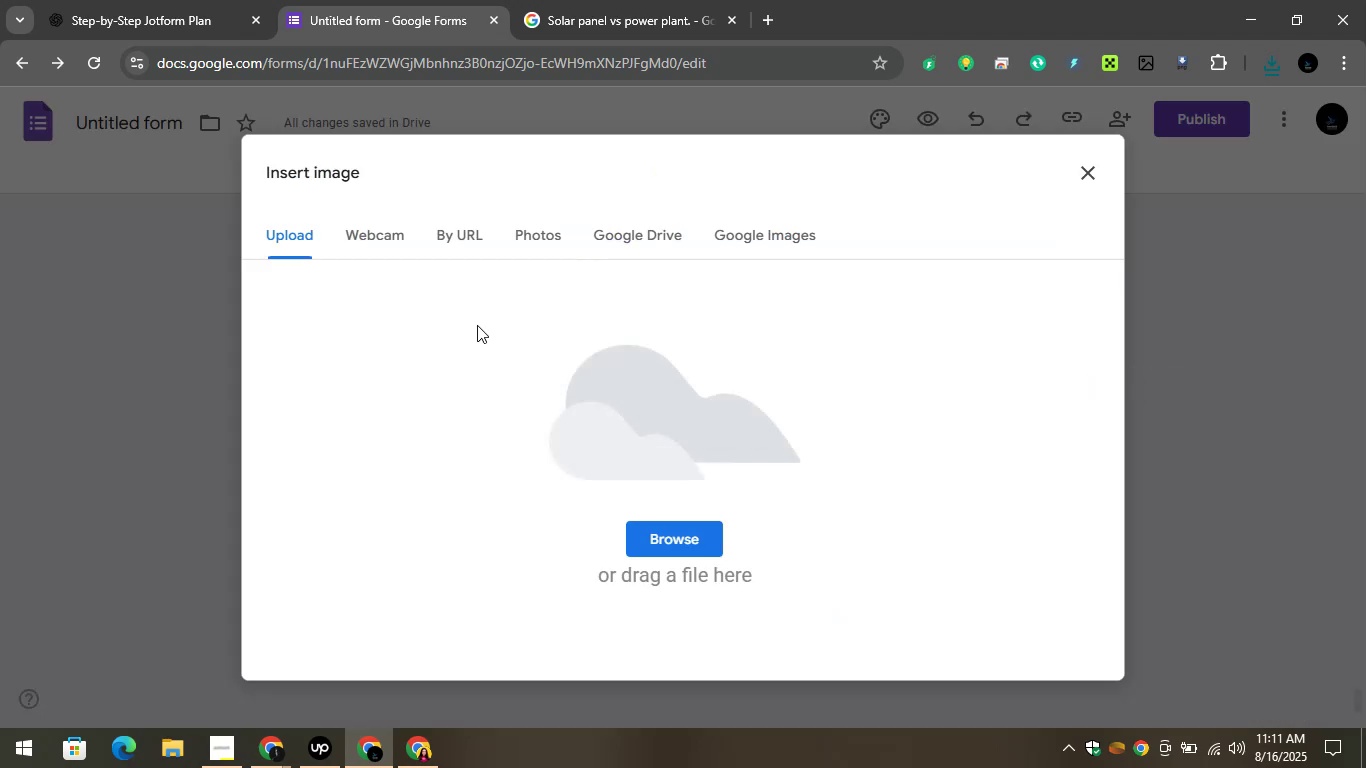 
left_click([671, 547])
 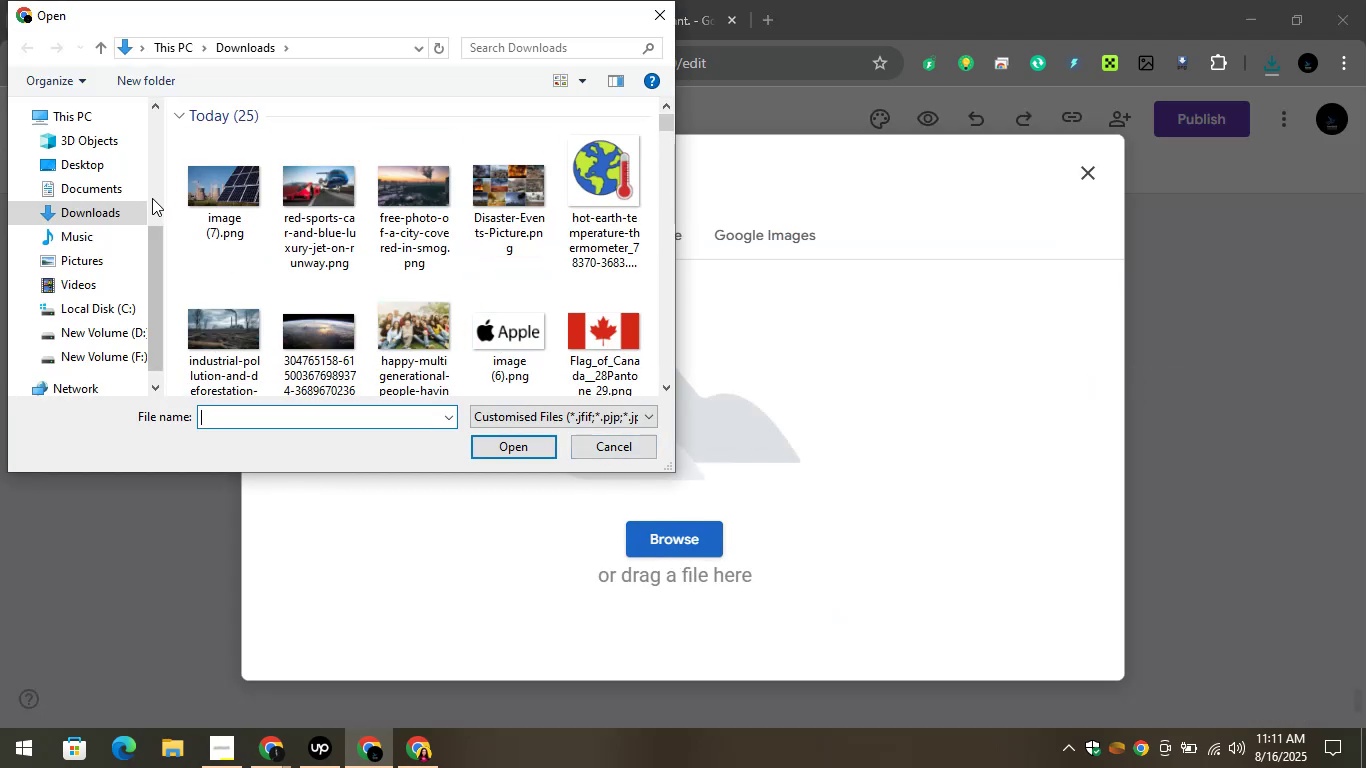 
wait(5.32)
 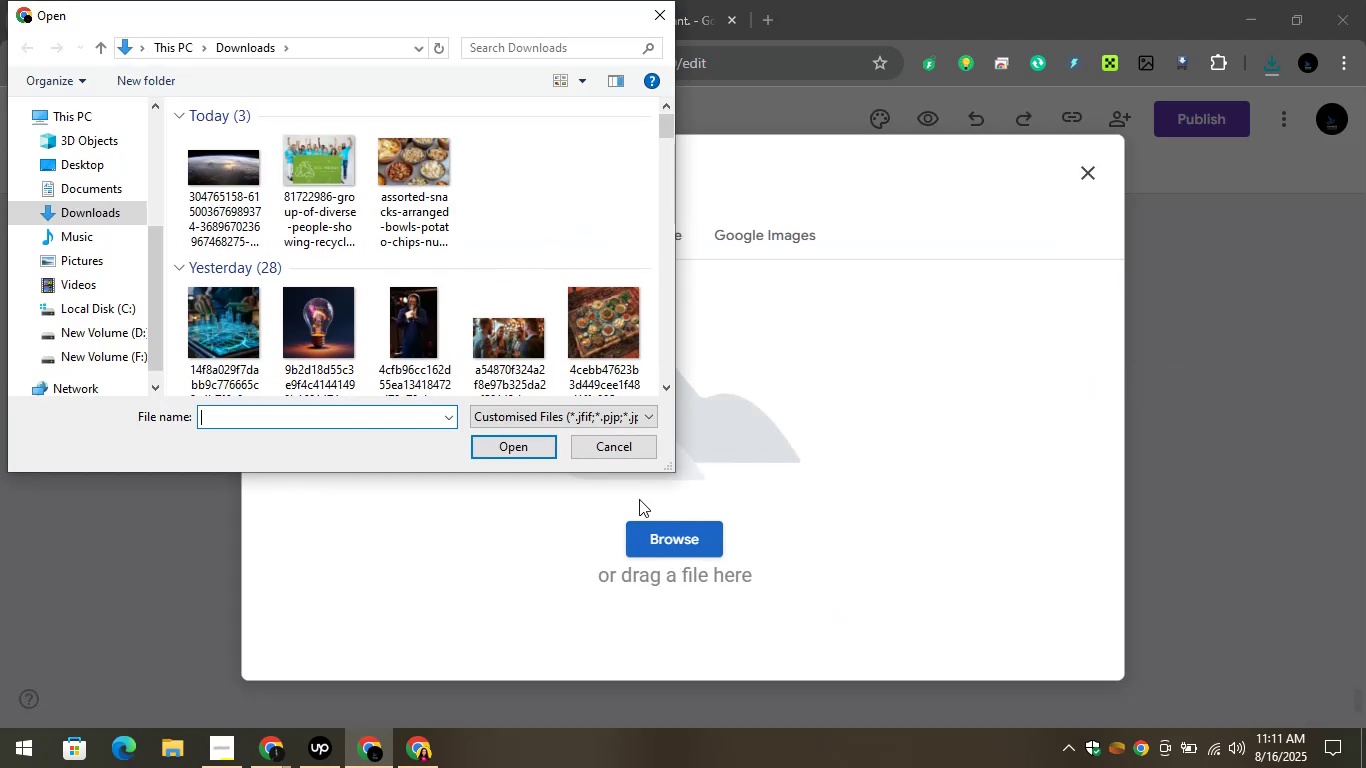 
left_click([213, 176])
 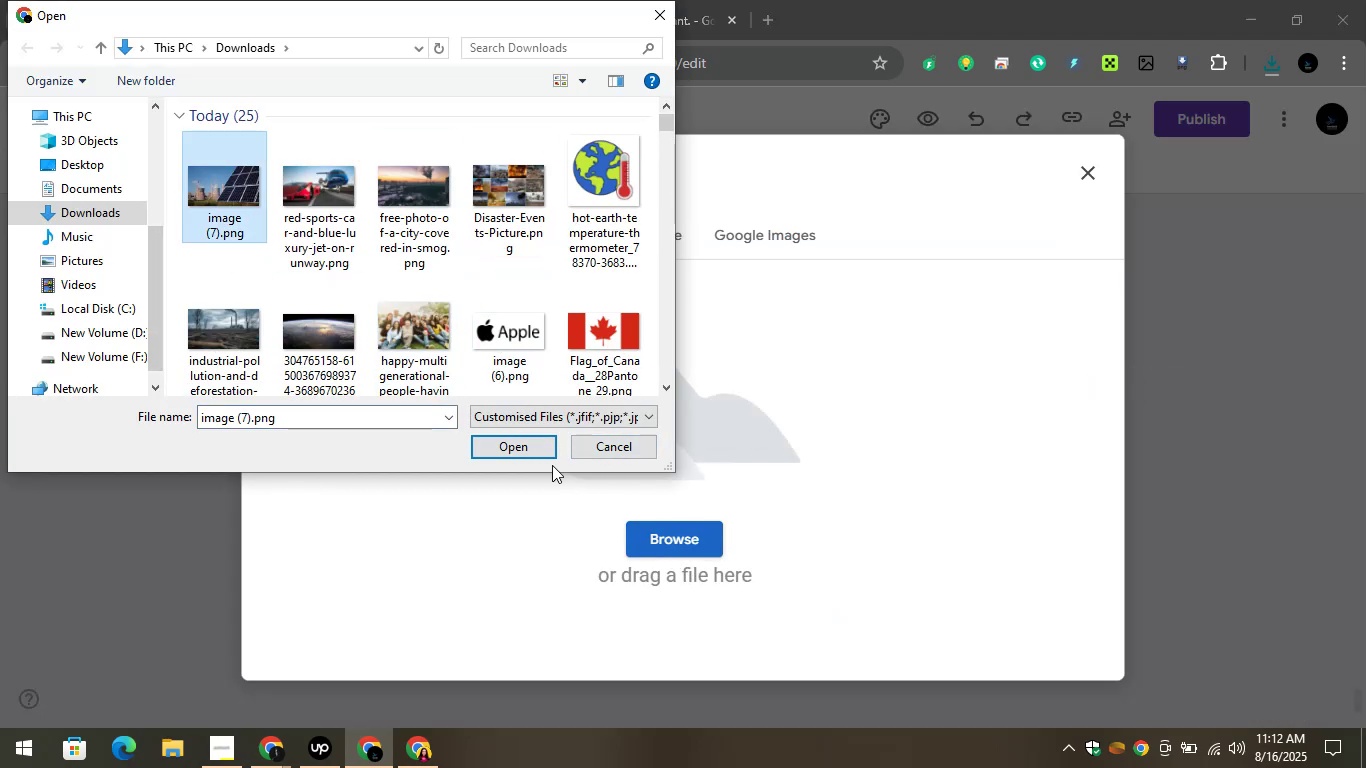 
left_click([519, 446])
 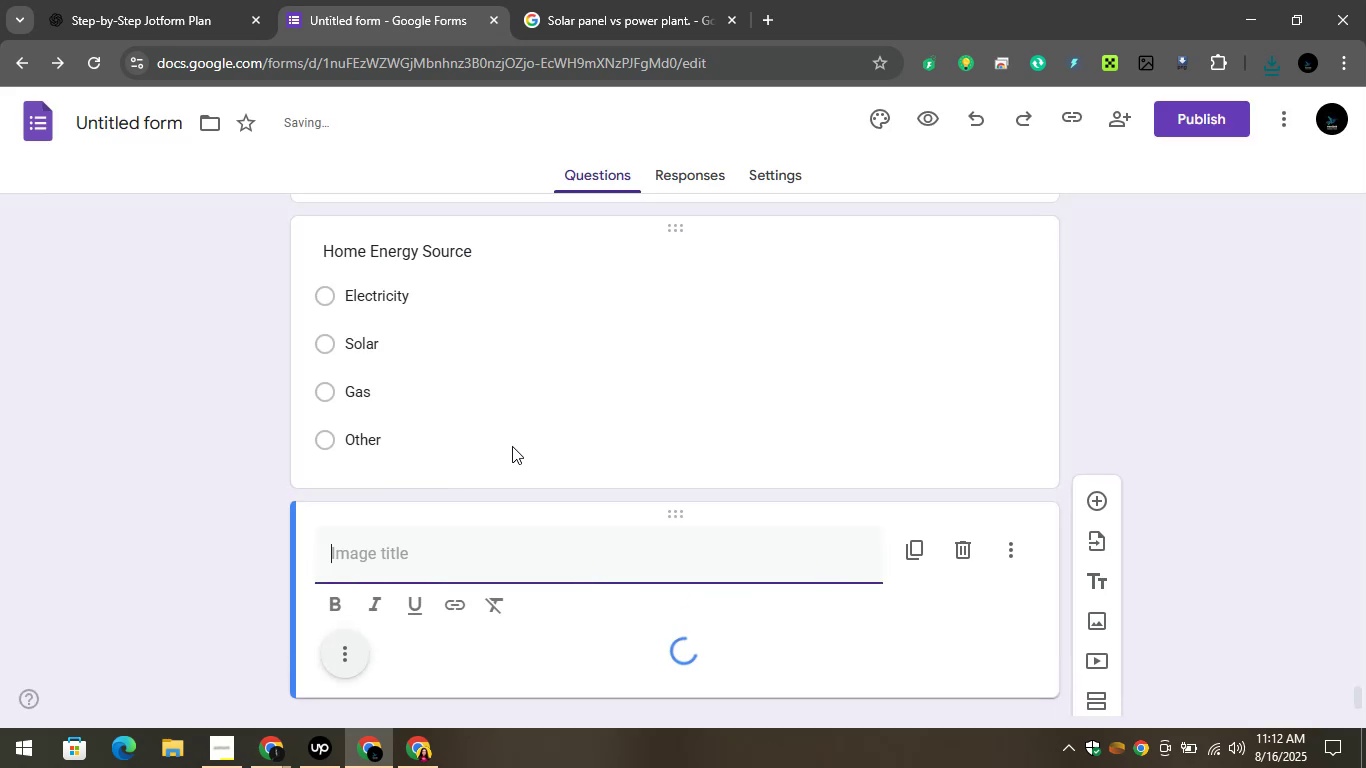 
wait(6.81)
 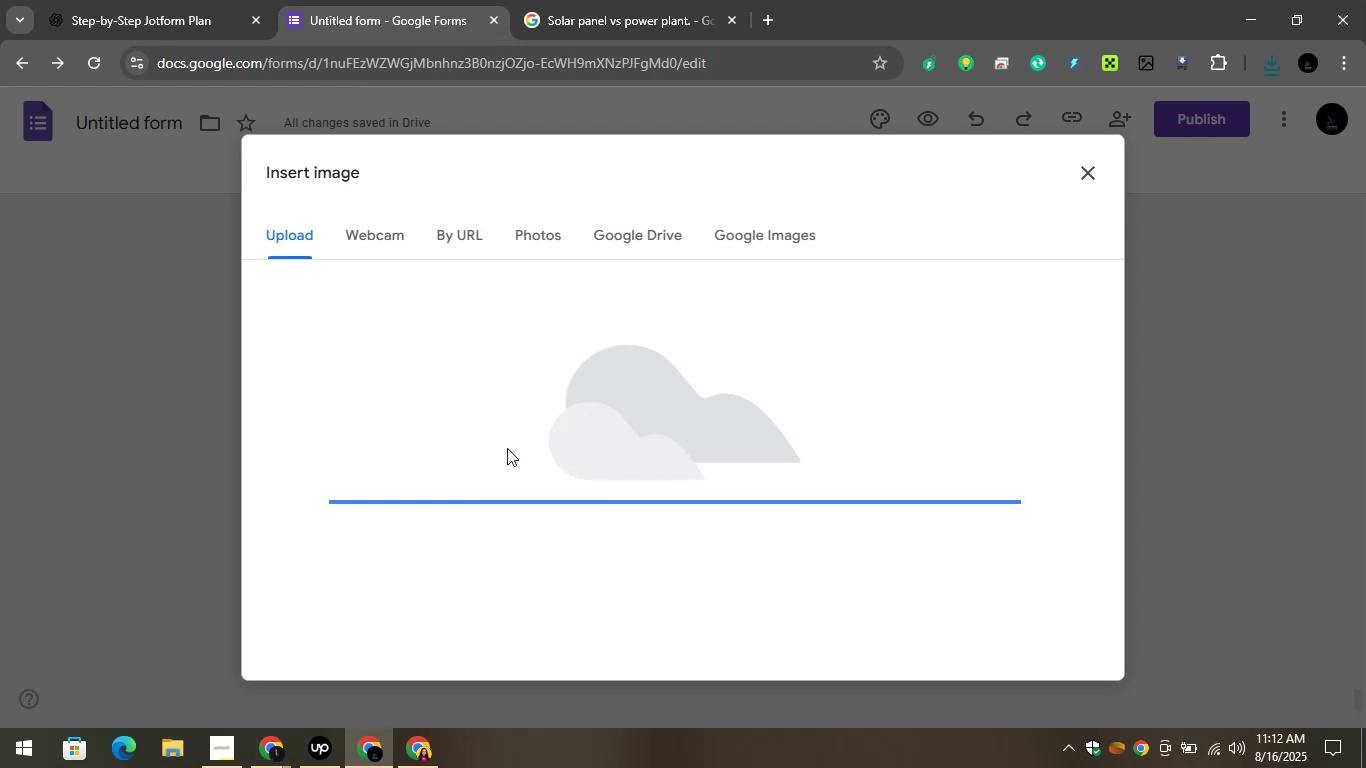 
scroll: coordinate [509, 444], scroll_direction: down, amount: 3.0
 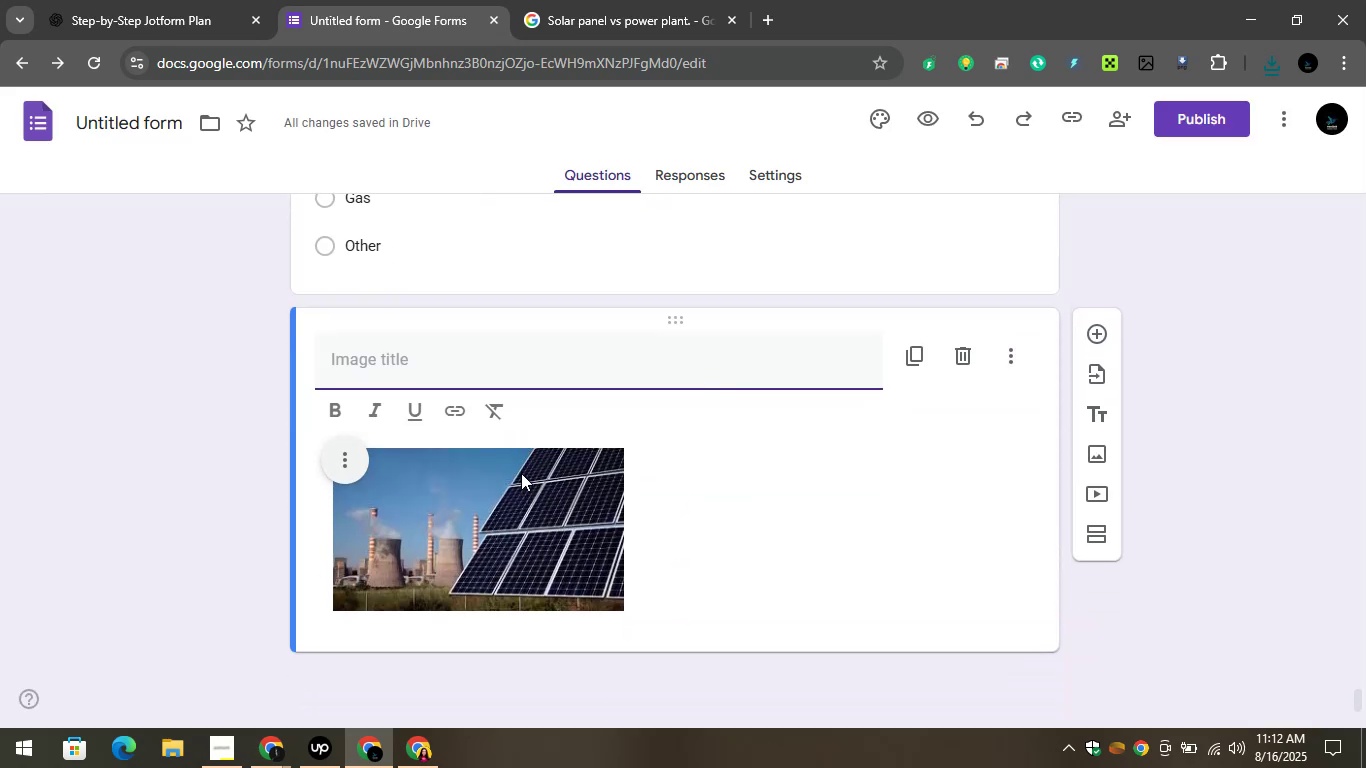 
left_click([519, 475])
 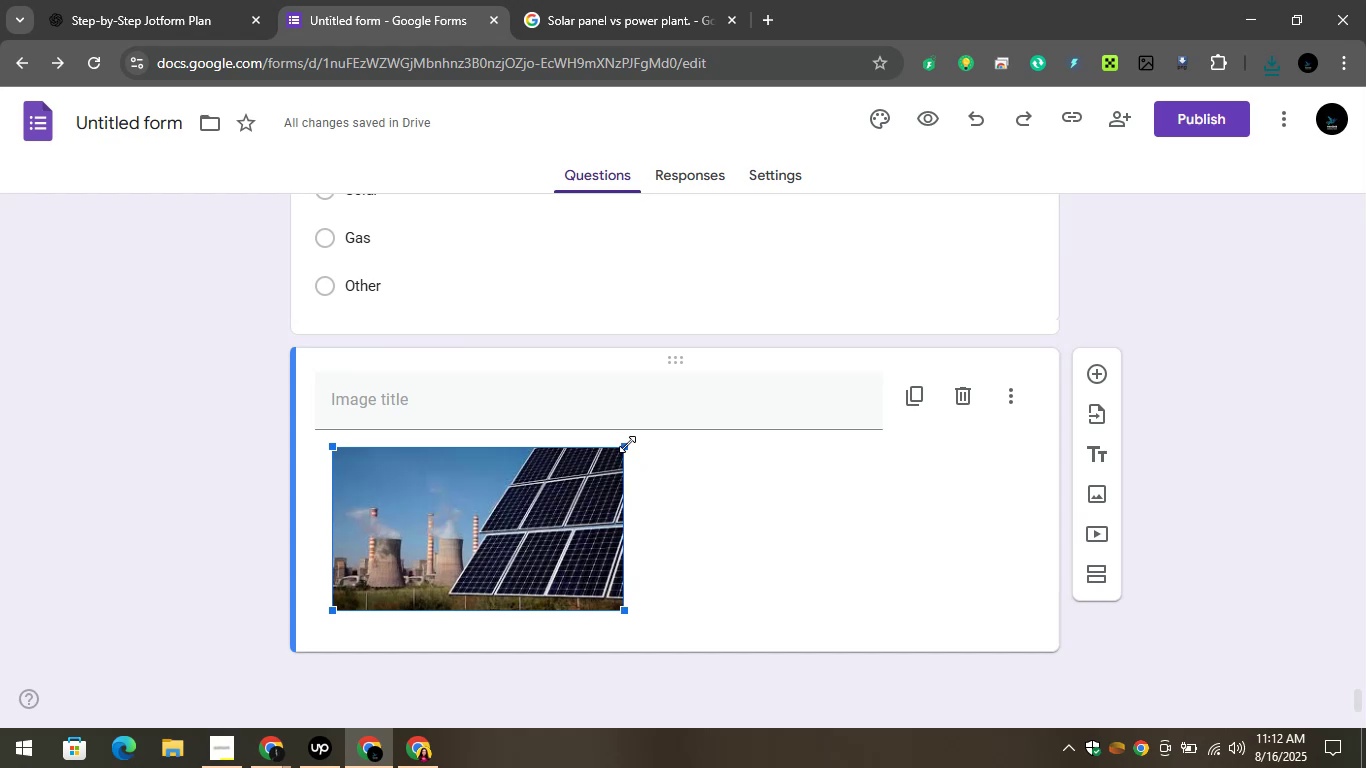 
wait(9.04)
 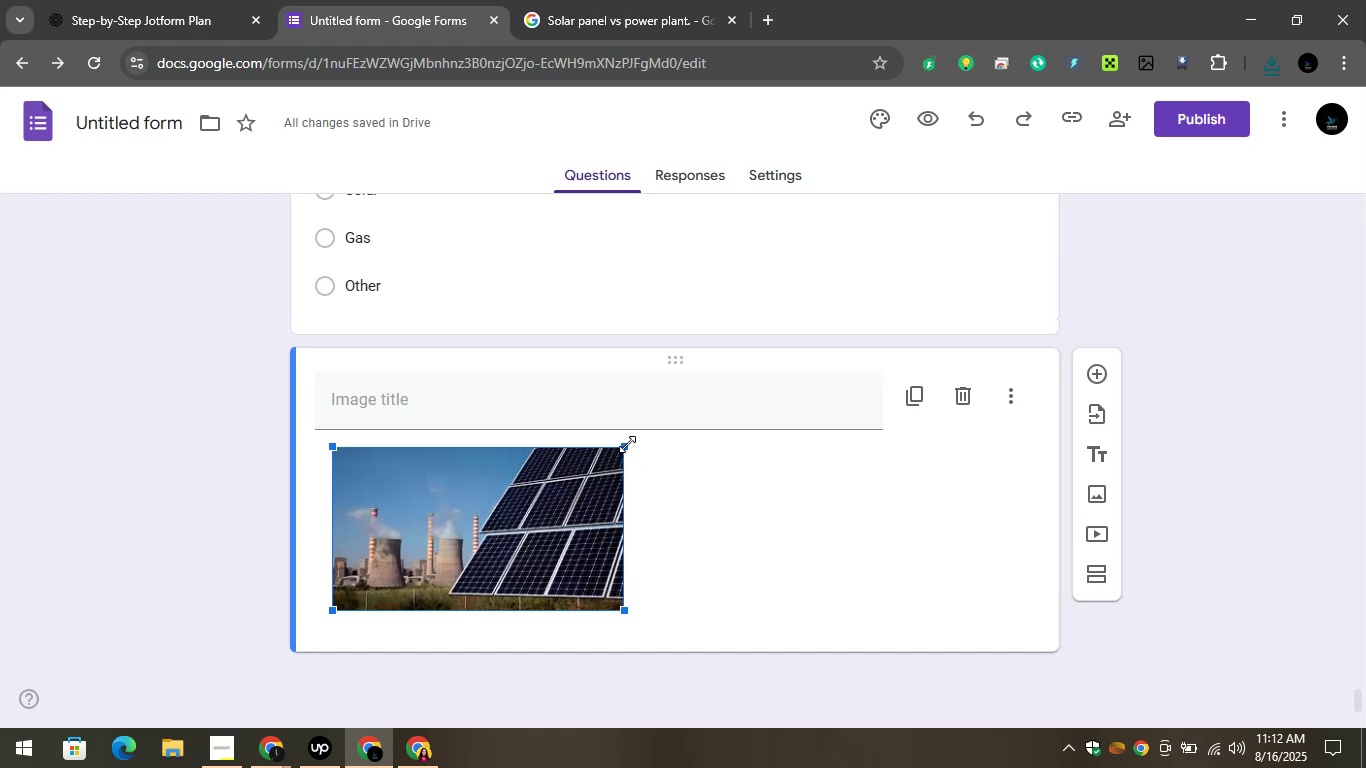 
left_click([488, 400])
 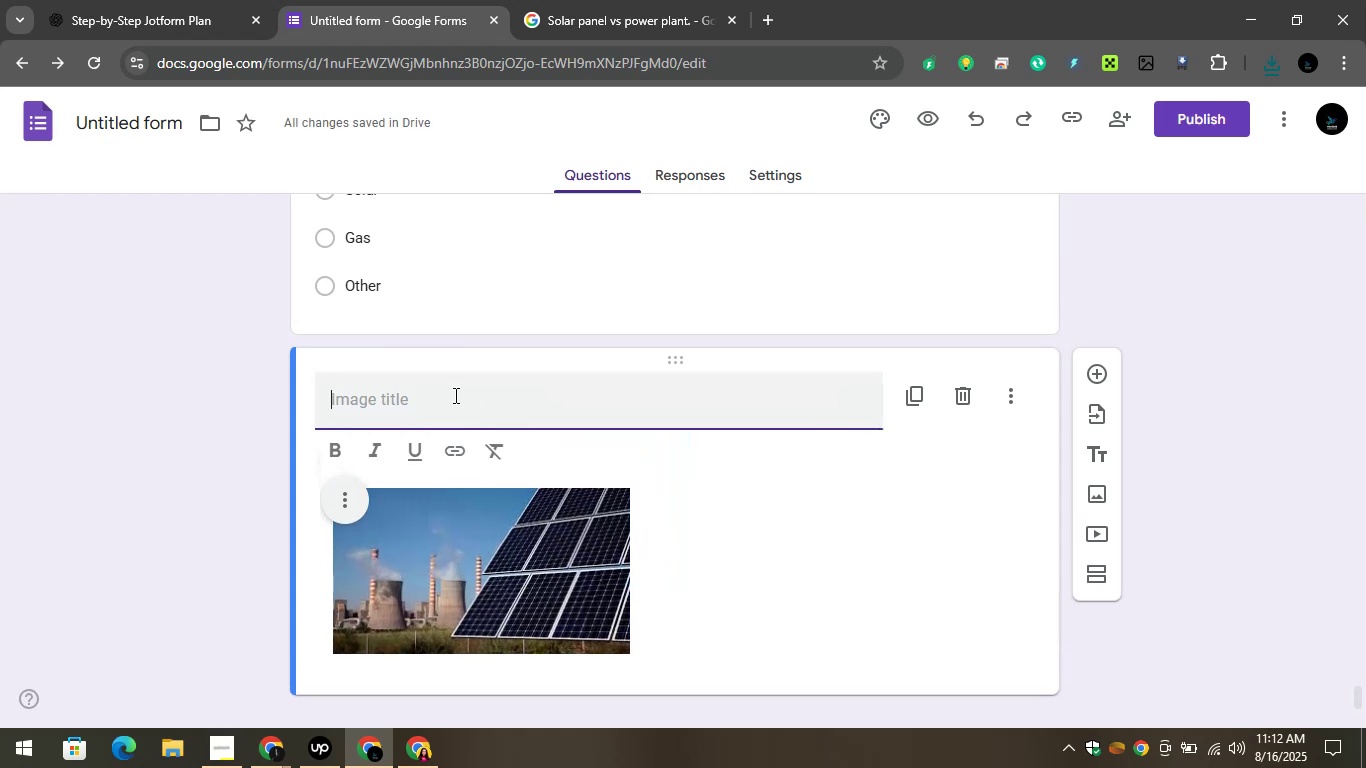 
right_click([454, 395])
 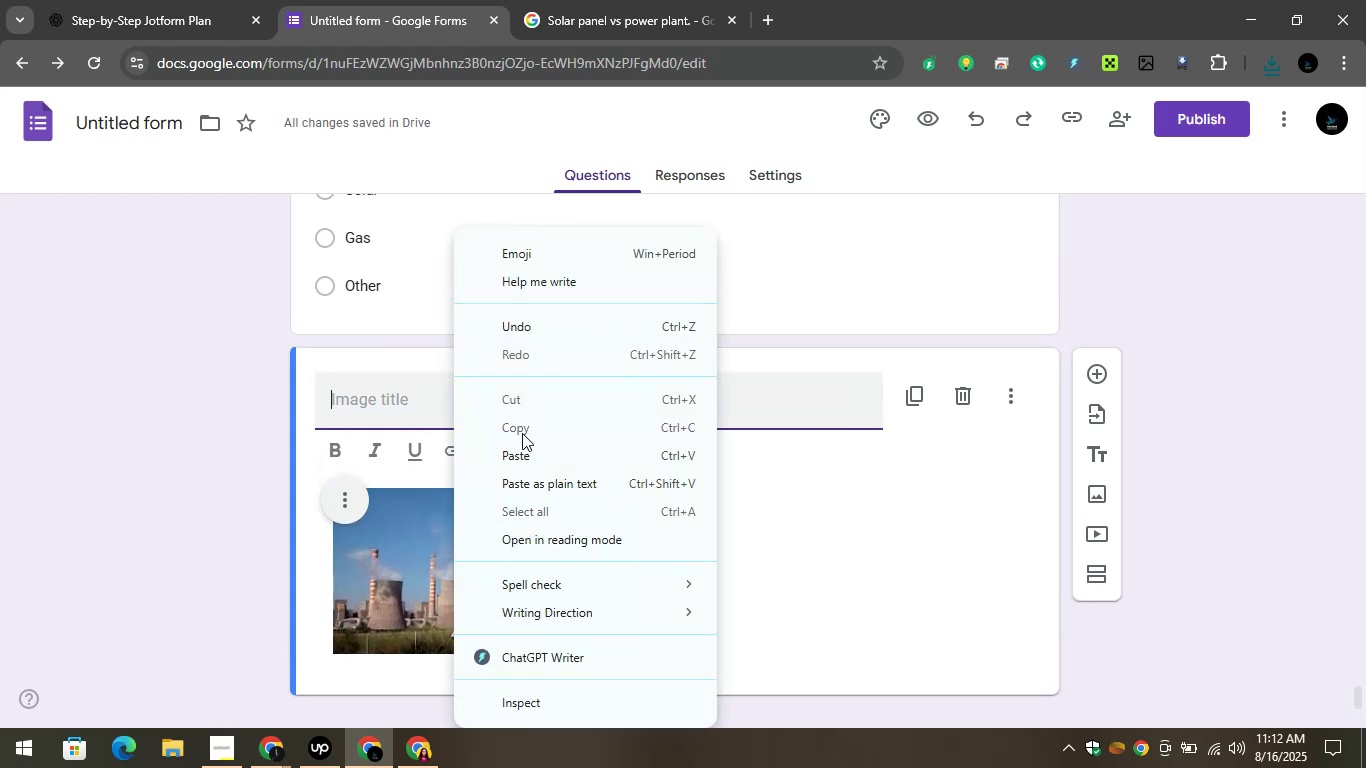 
left_click([515, 452])
 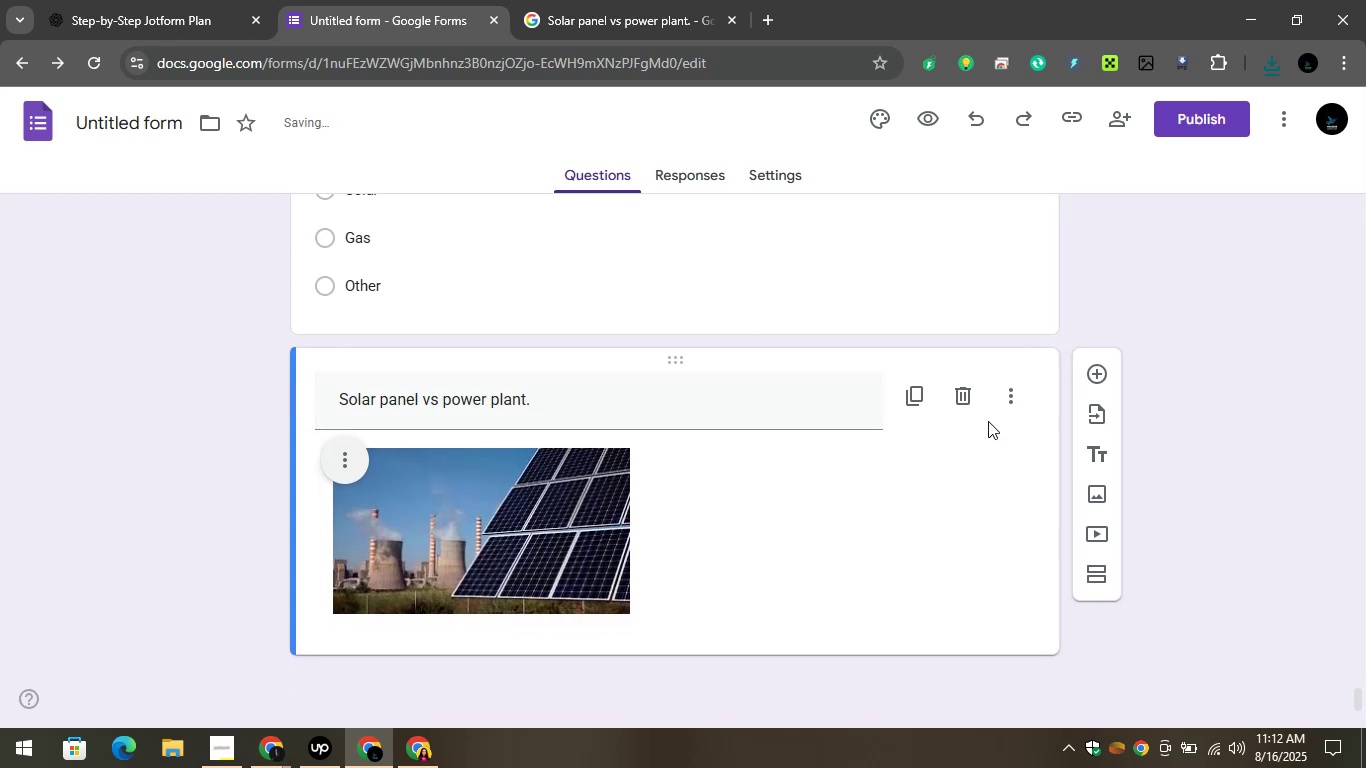 
left_click([1132, 295])
 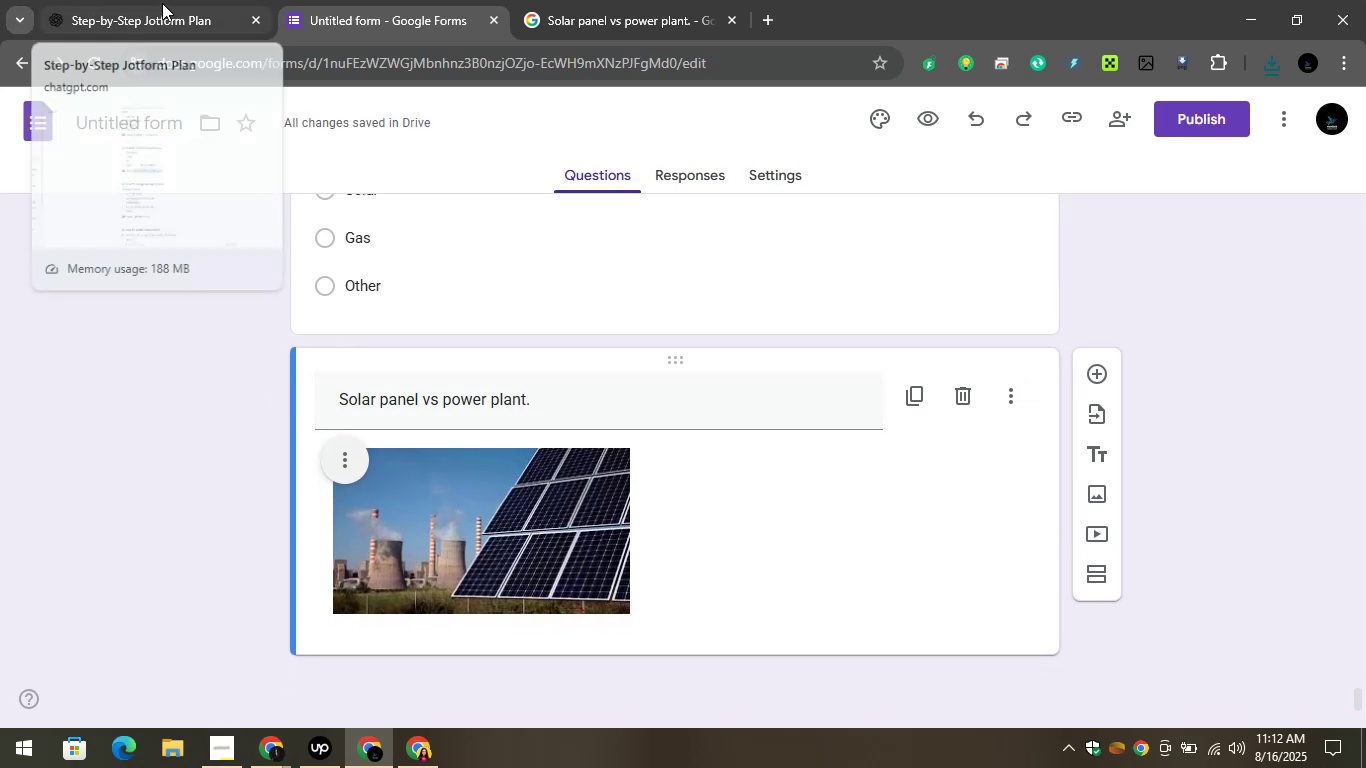 
left_click([162, 3])
 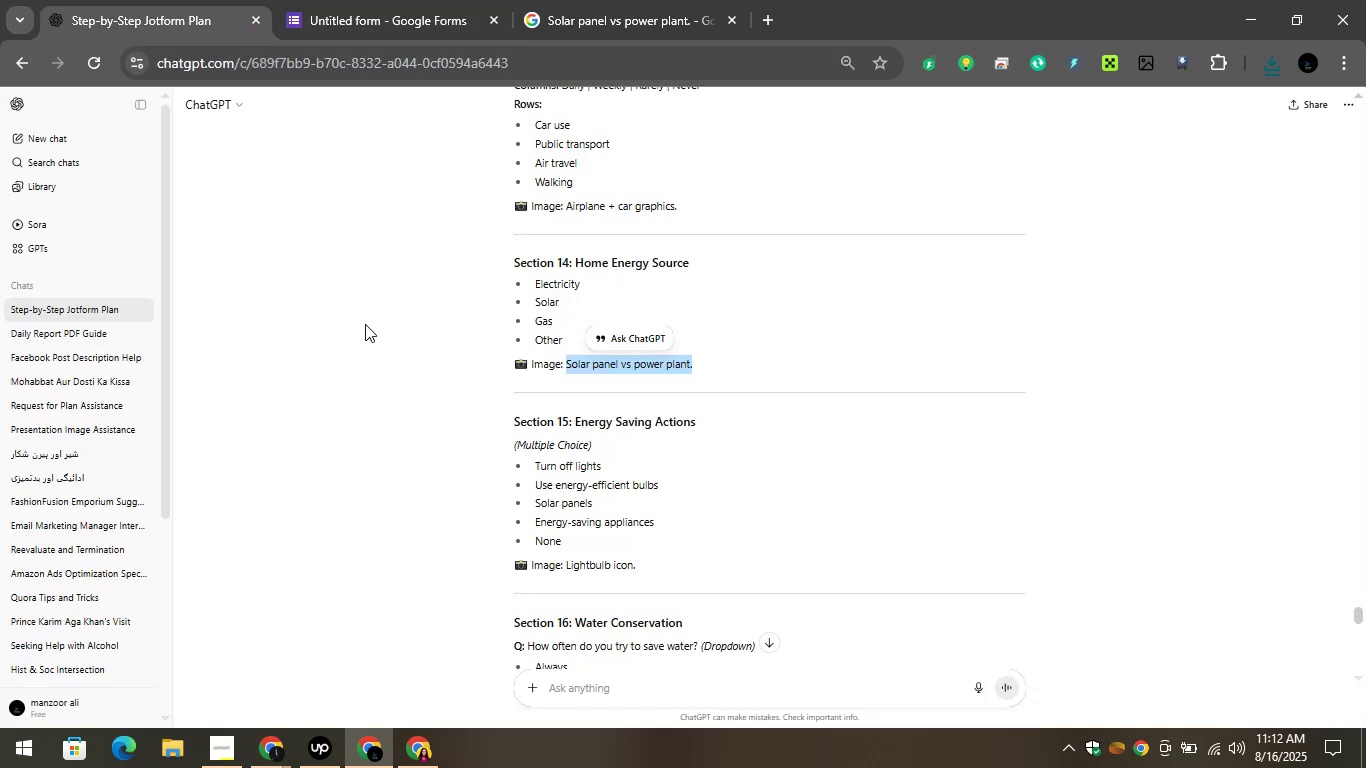 
wait(5.2)
 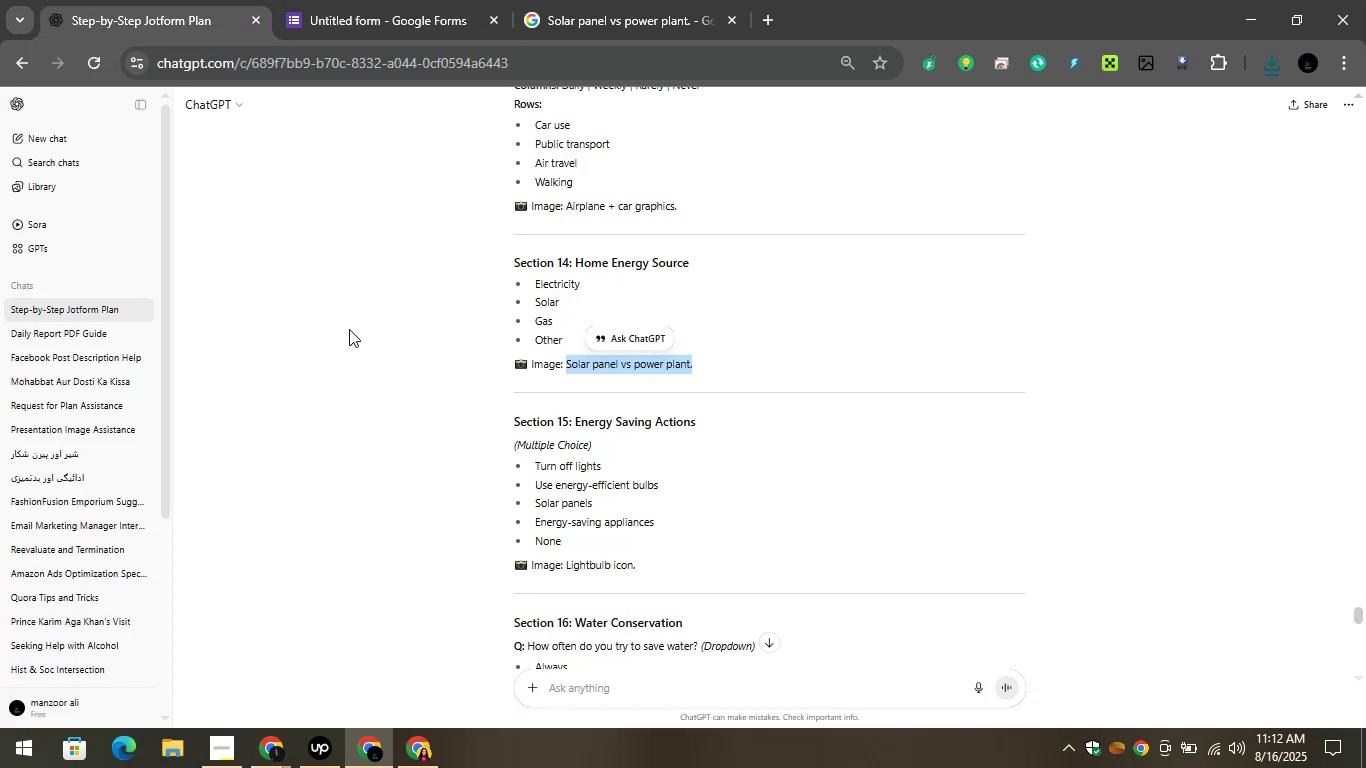 
left_click([371, 322])
 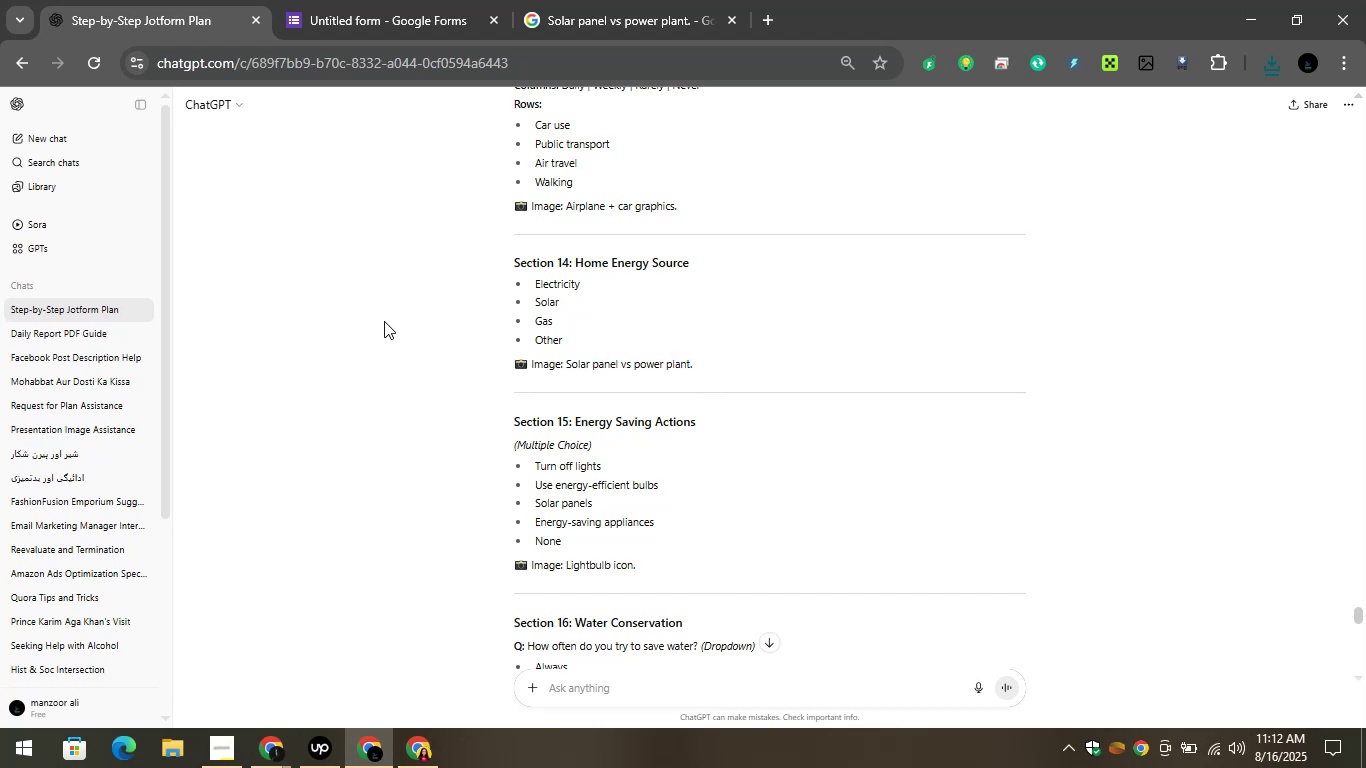 
scroll: coordinate [404, 393], scroll_direction: down, amount: 1.0
 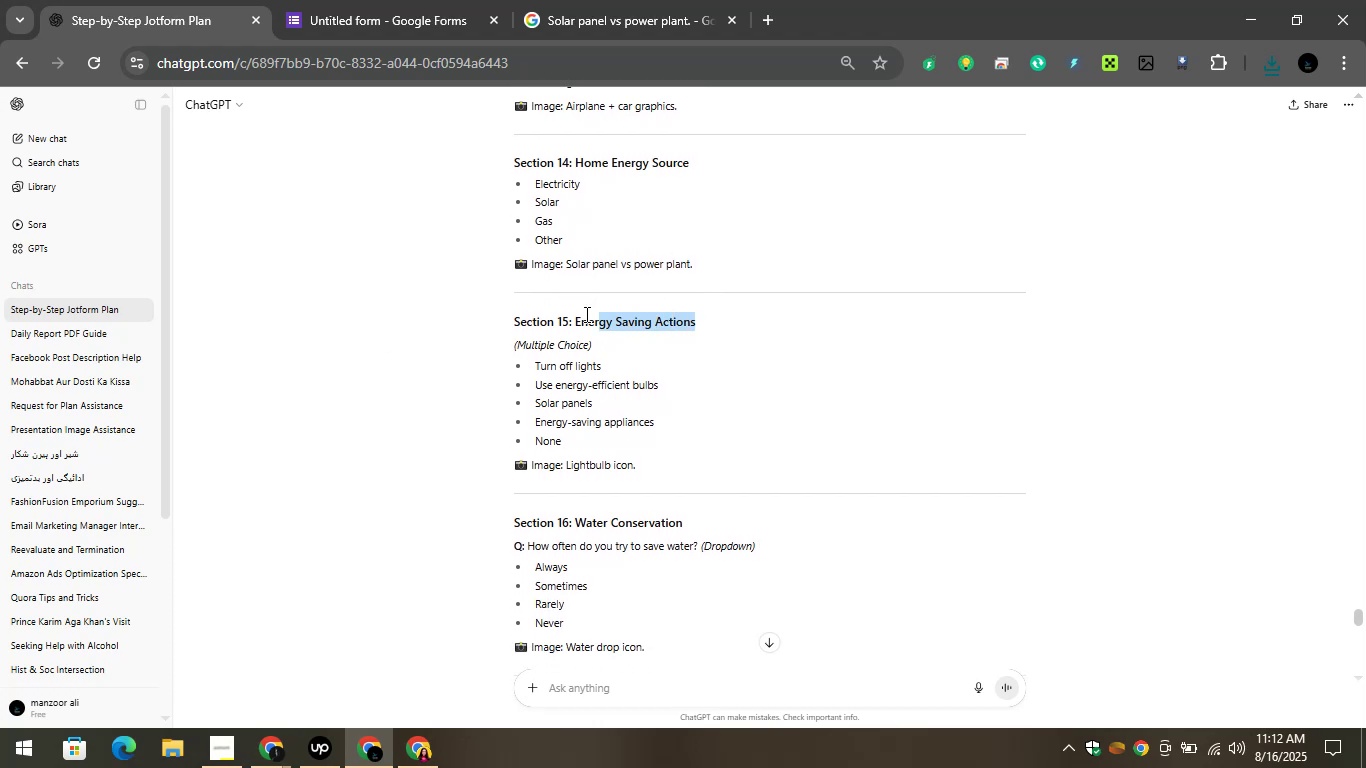 
right_click([583, 323])
 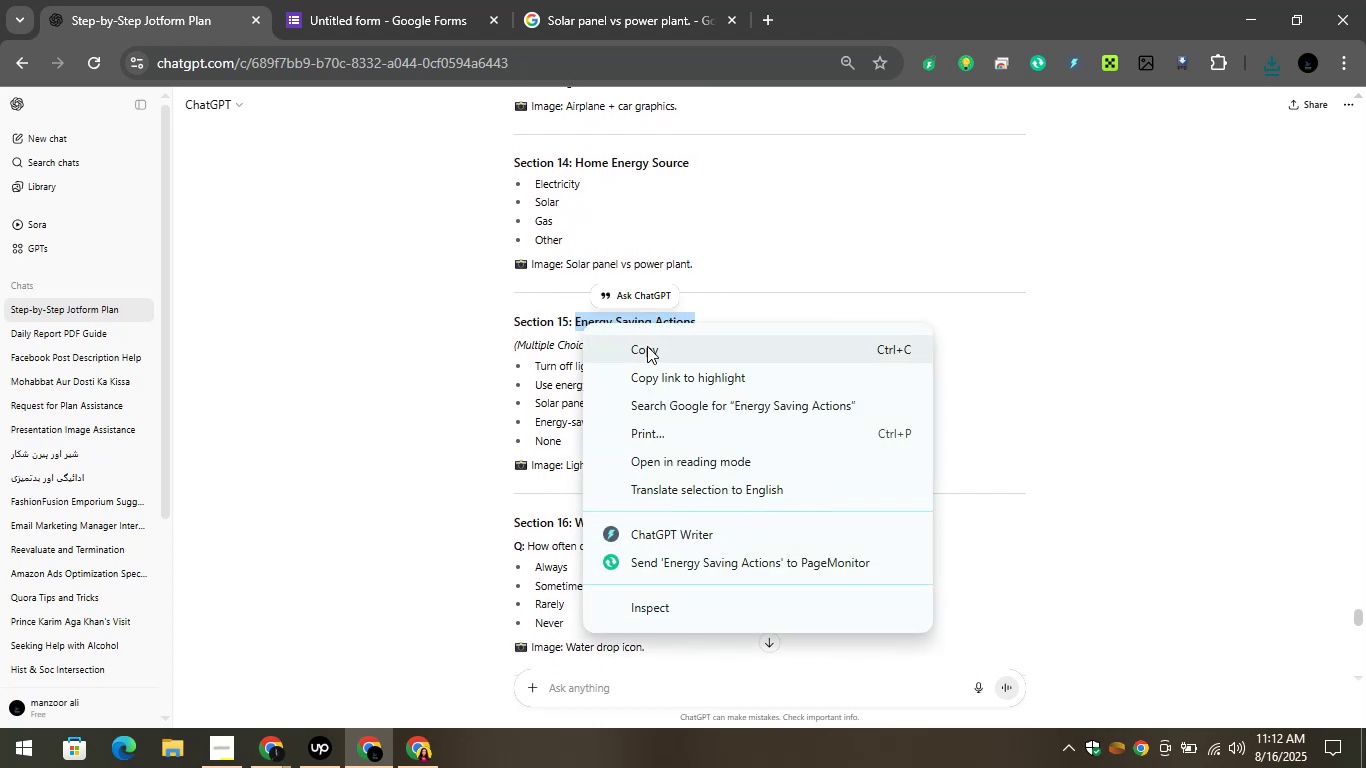 
left_click([647, 346])
 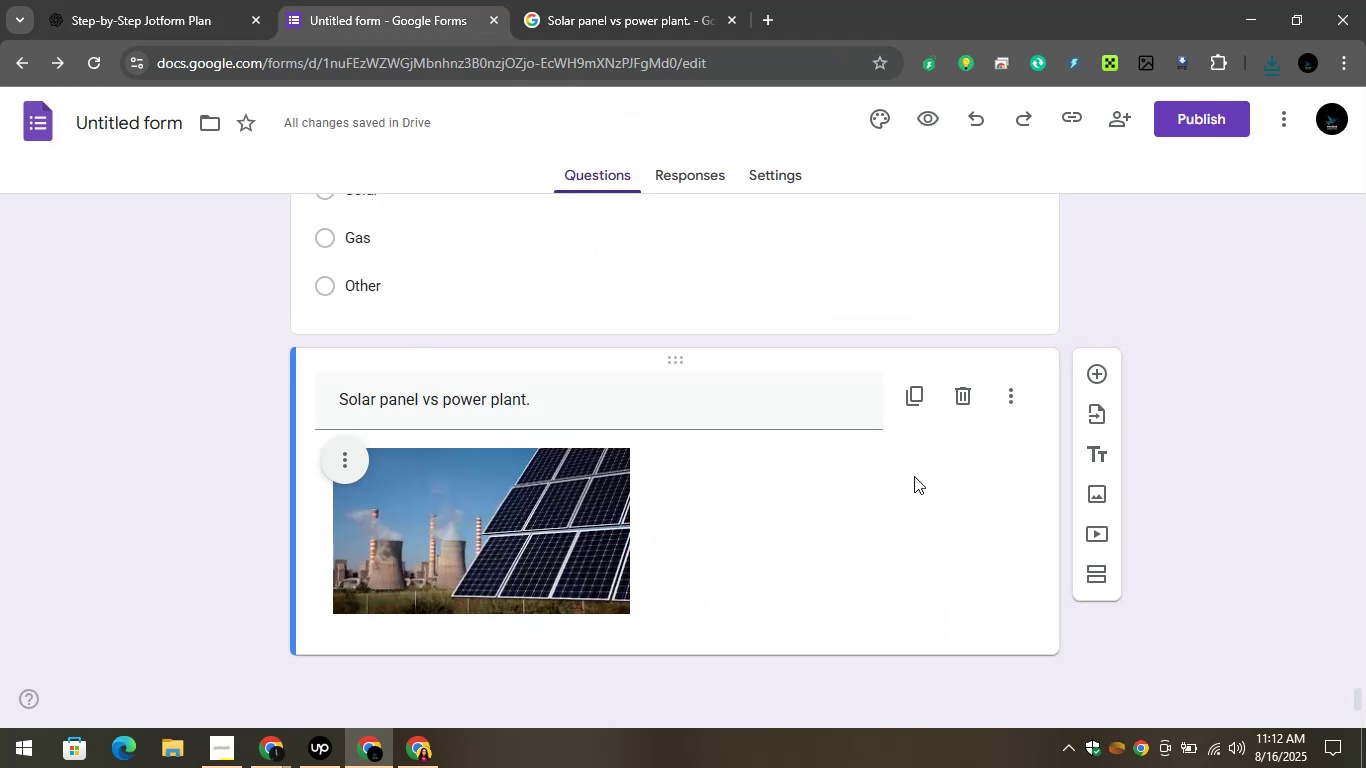 
left_click([1097, 366])
 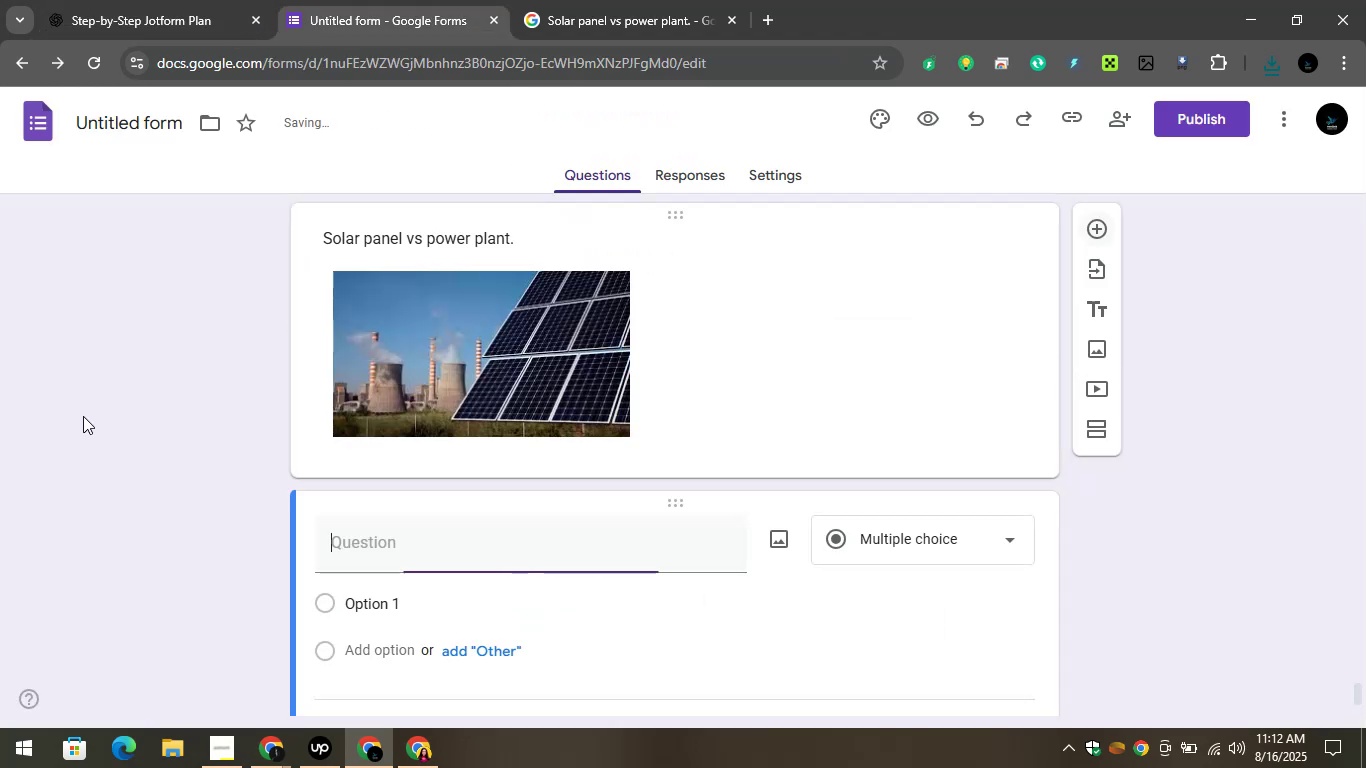 
scroll: coordinate [133, 416], scroll_direction: down, amount: 3.0
 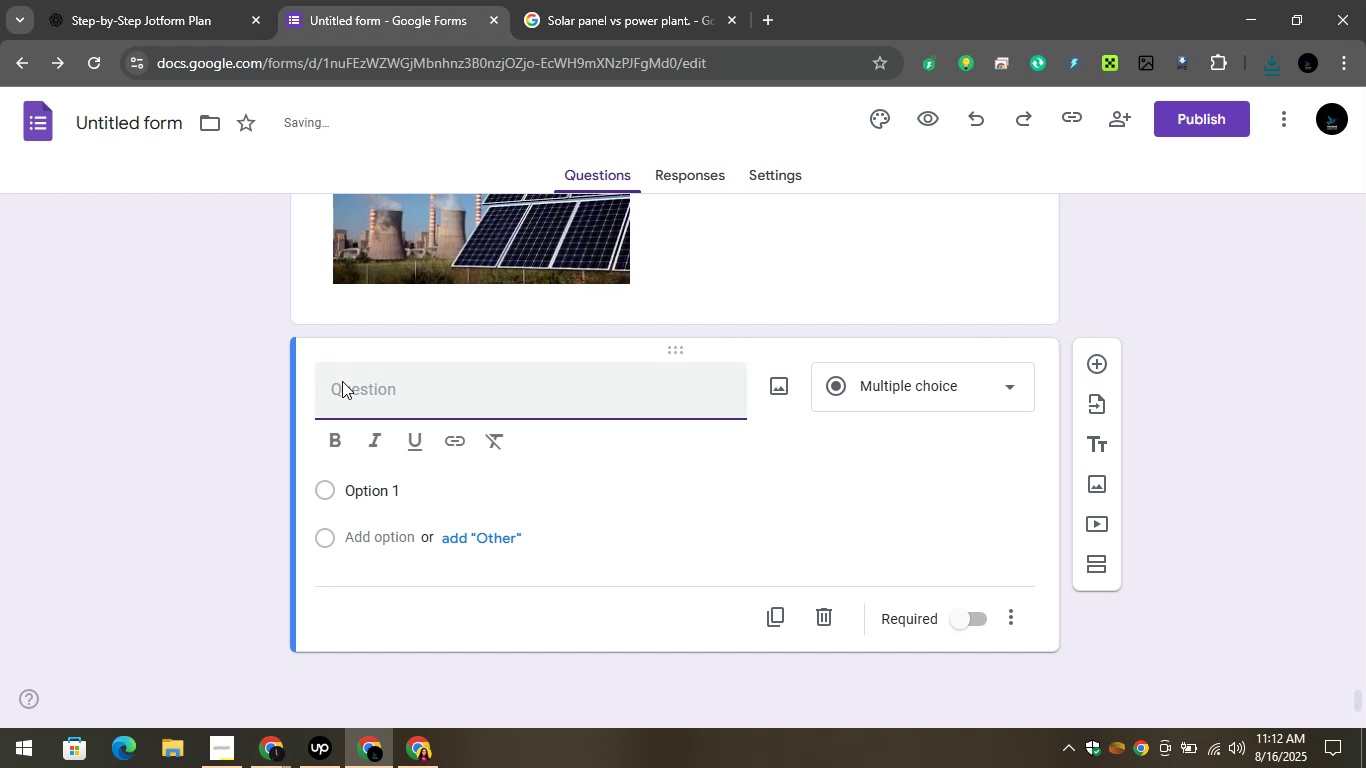 
right_click([342, 381])
 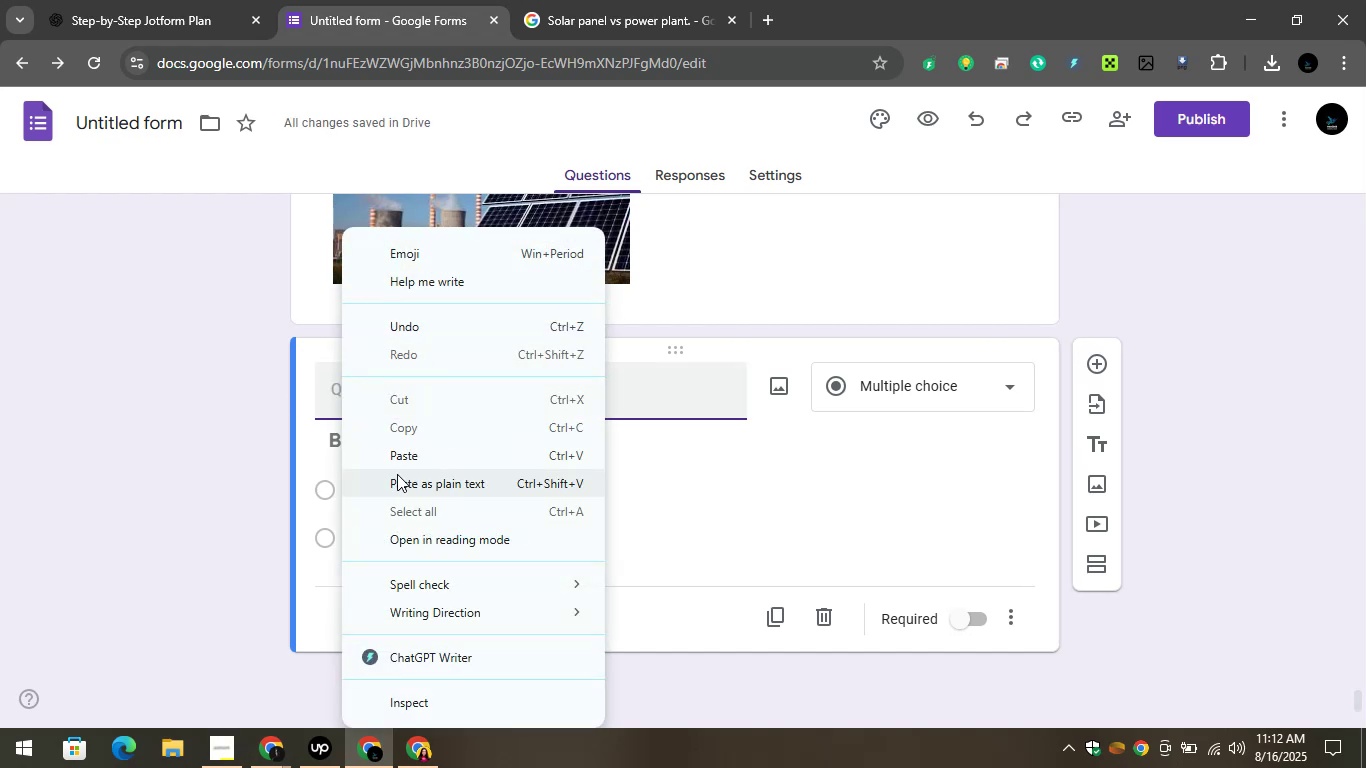 
left_click([398, 462])
 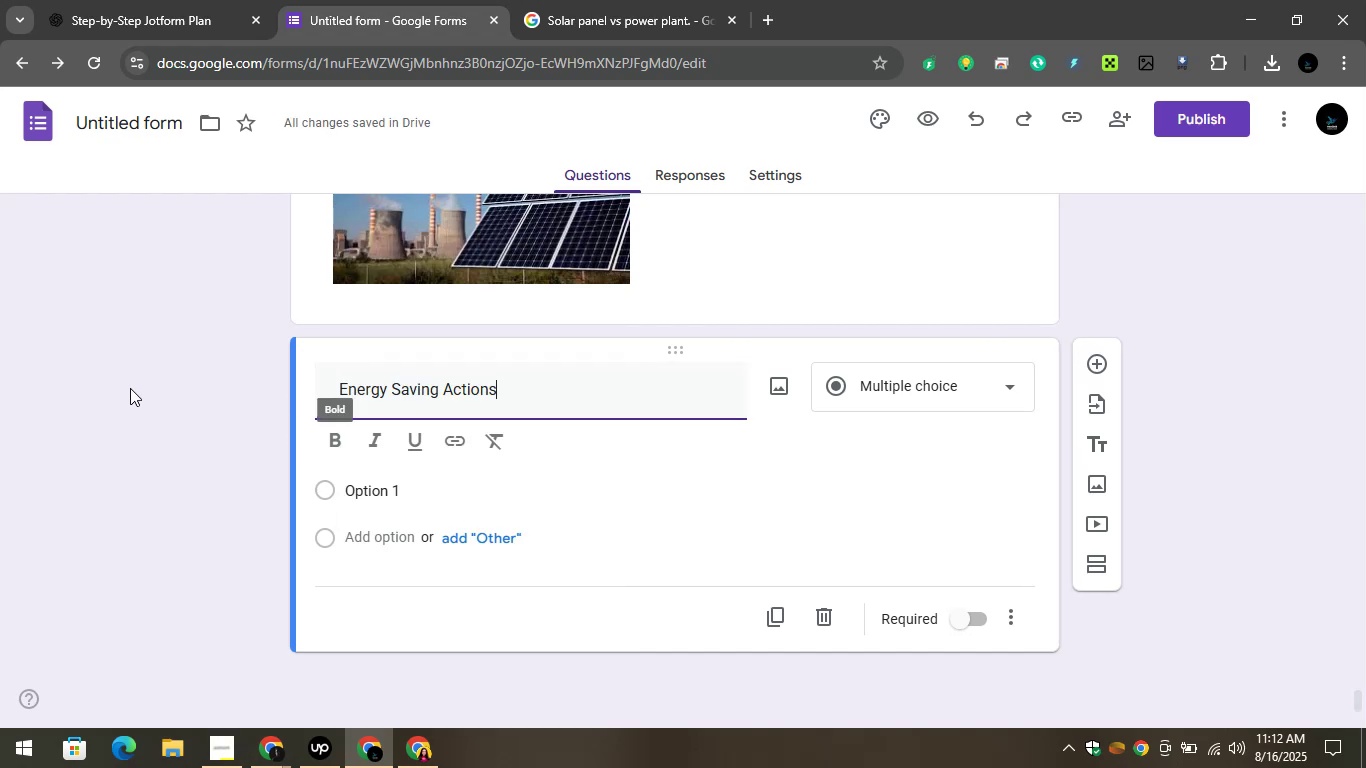 
left_click([130, 388])
 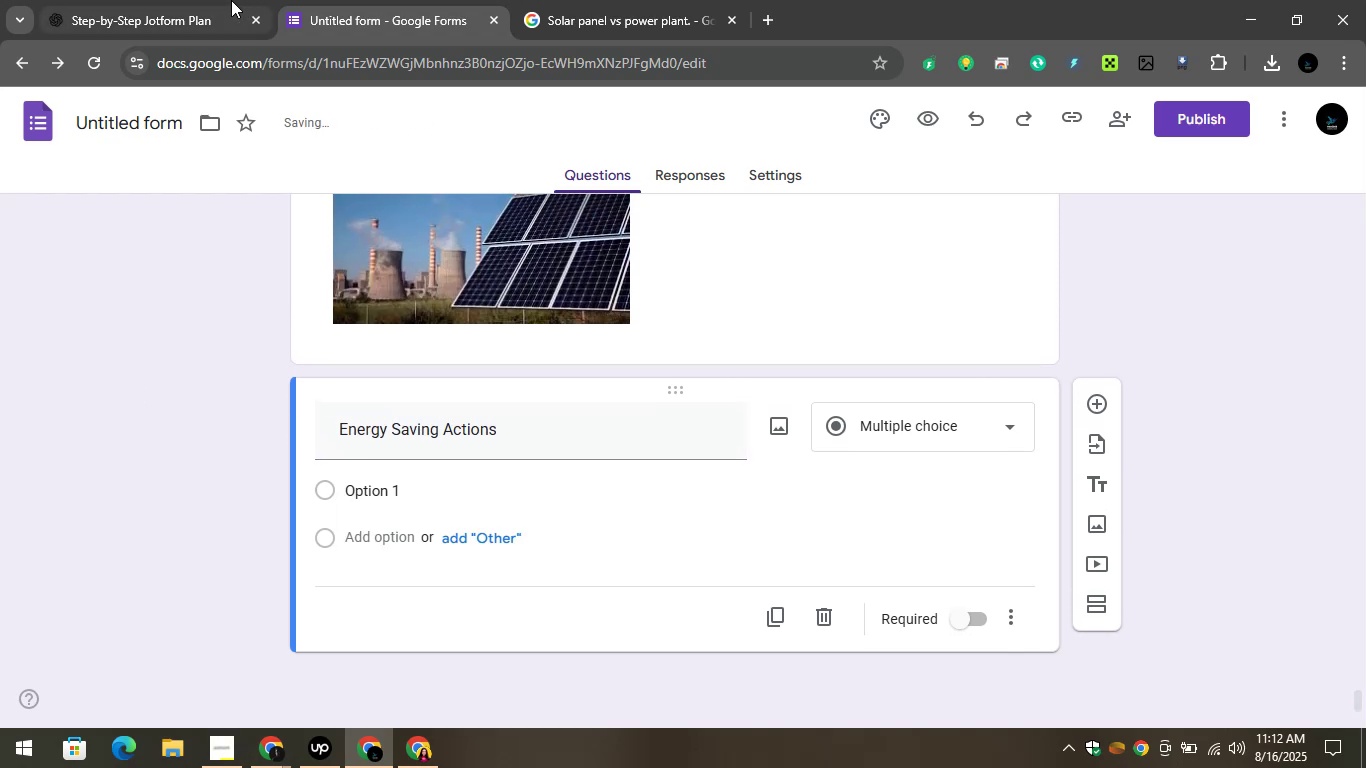 
left_click([134, 0])
 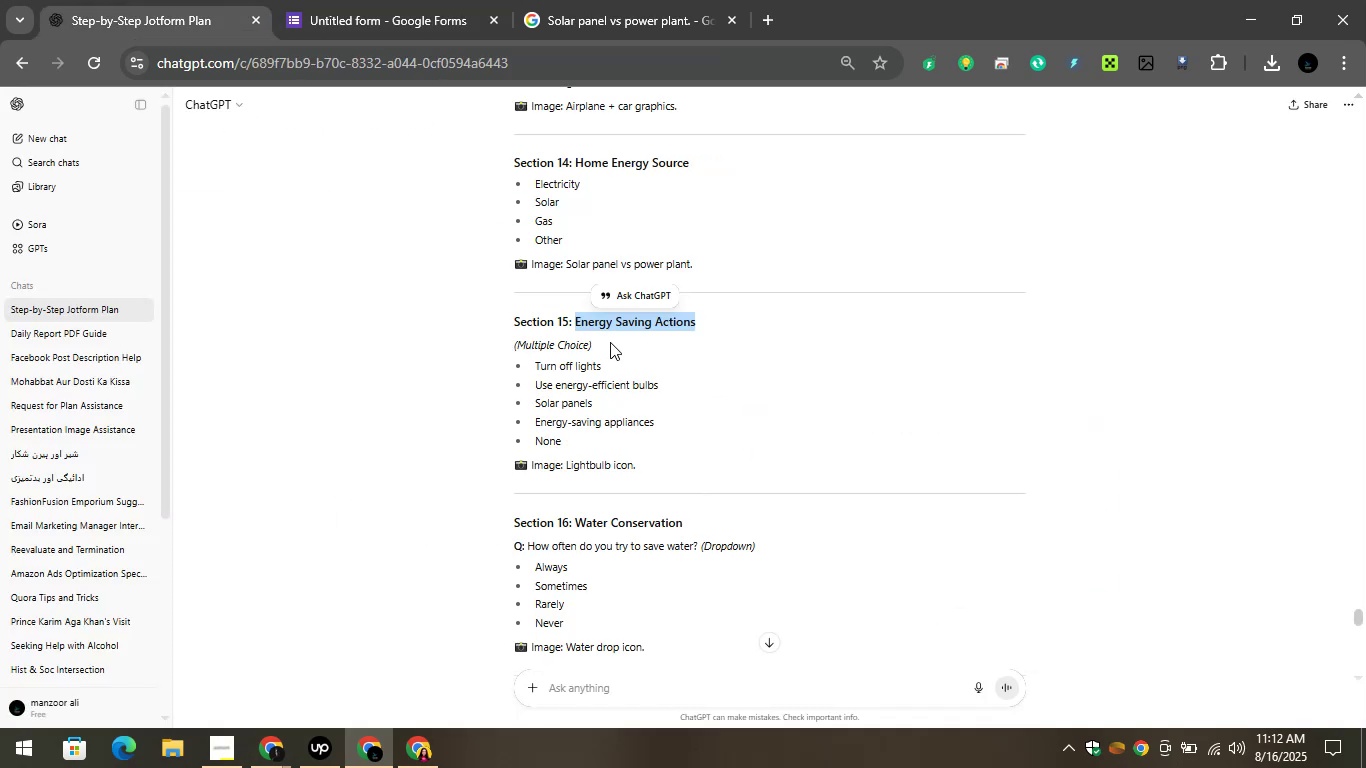 
left_click([611, 341])
 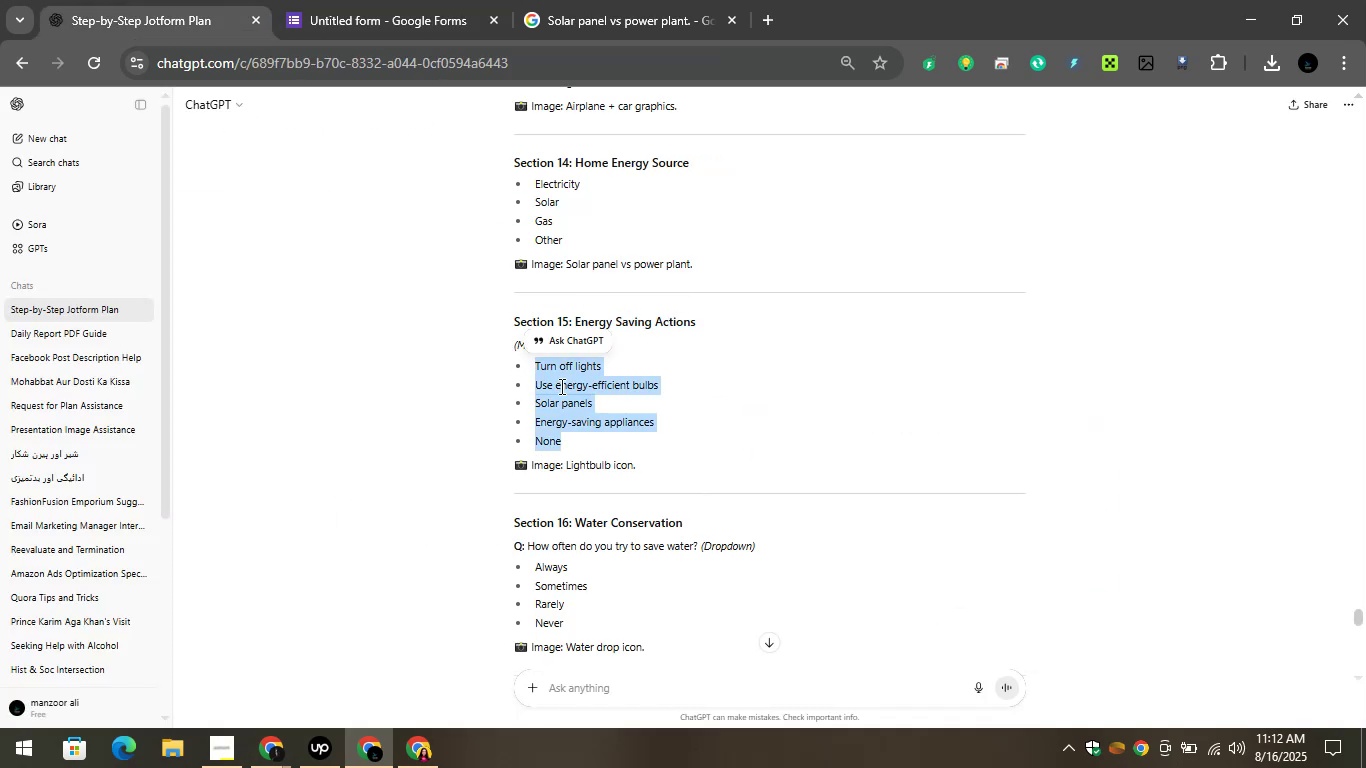 
left_click([613, 404])
 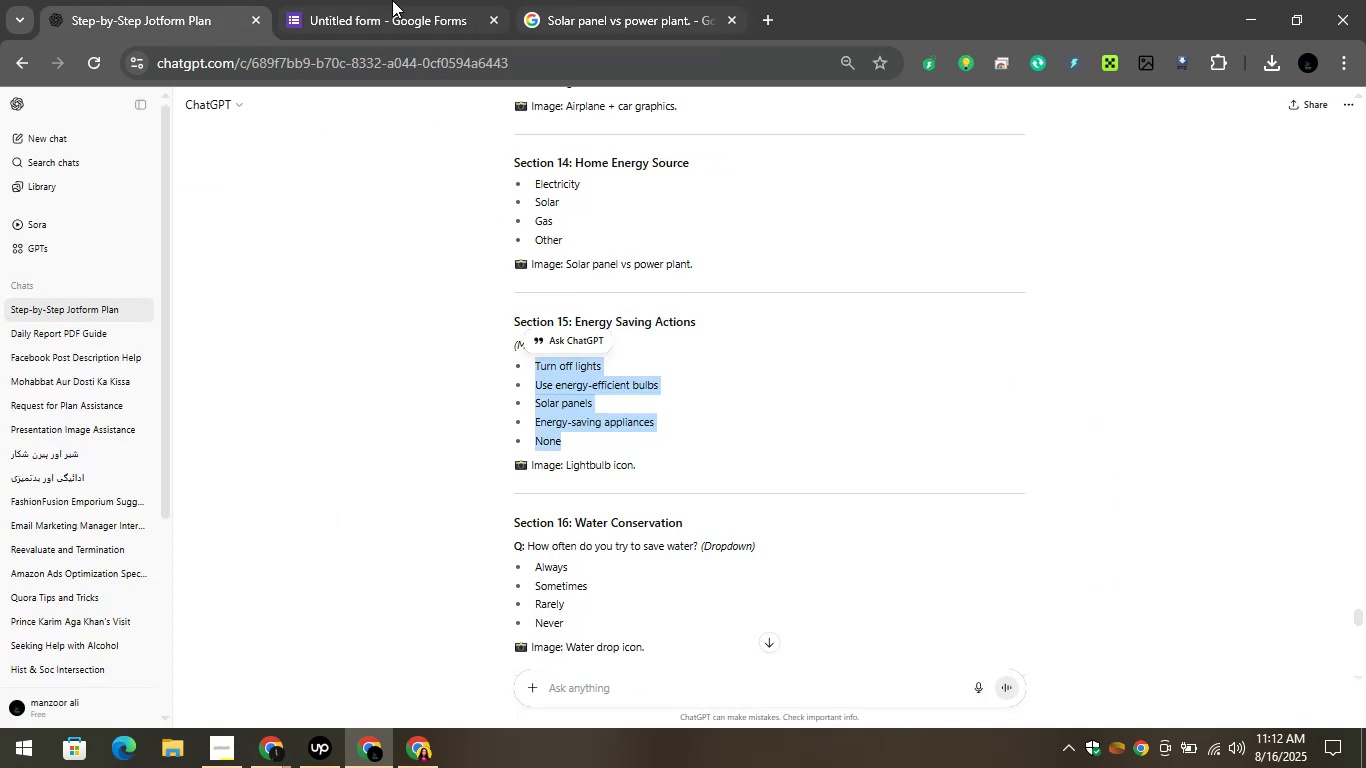 
left_click([390, 0])
 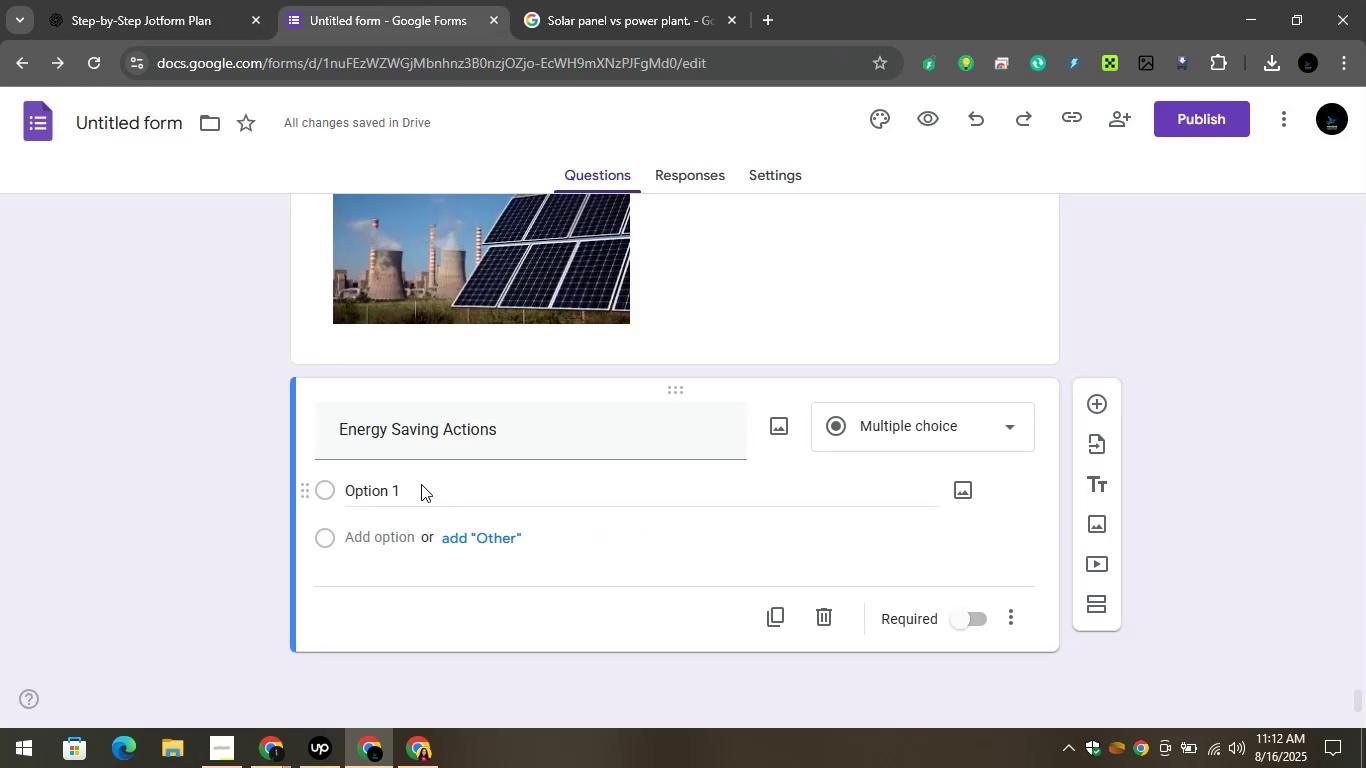 
left_click([420, 484])
 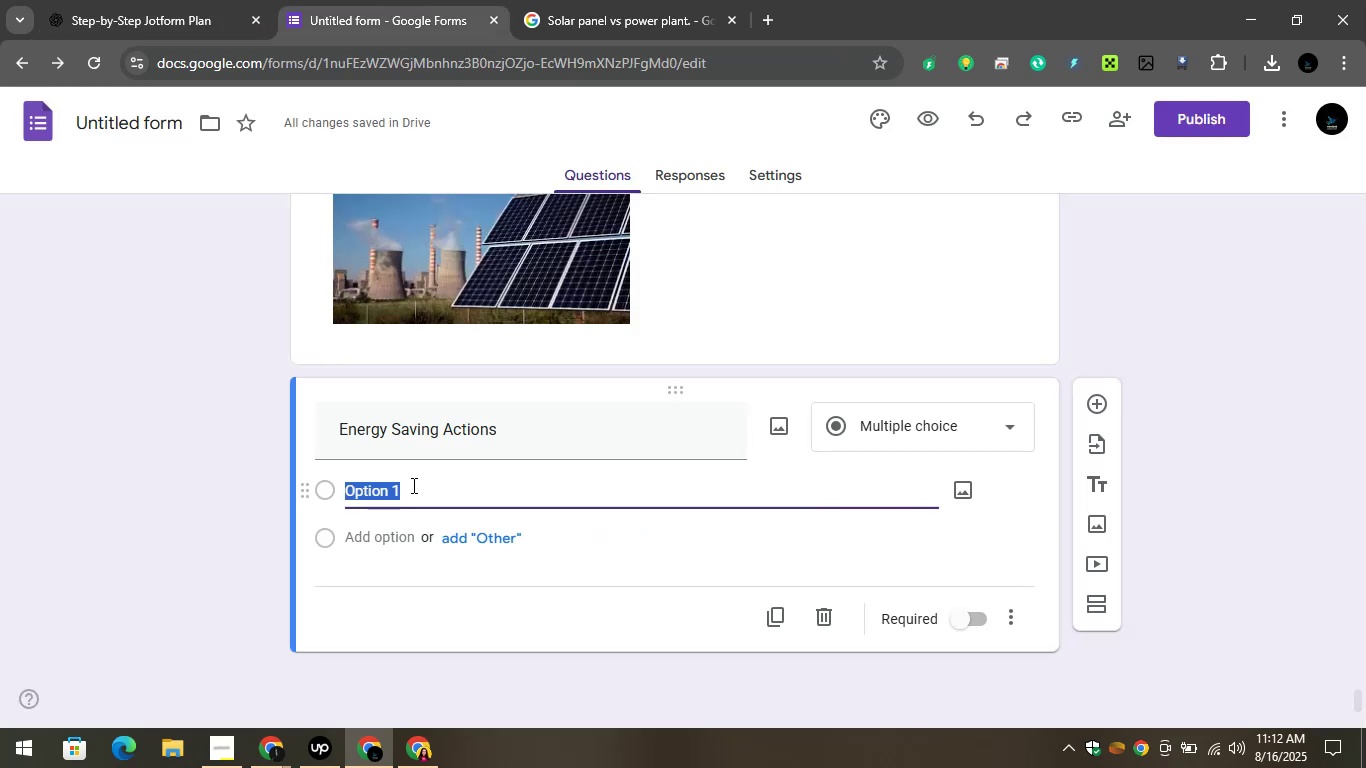 
right_click([412, 485])
 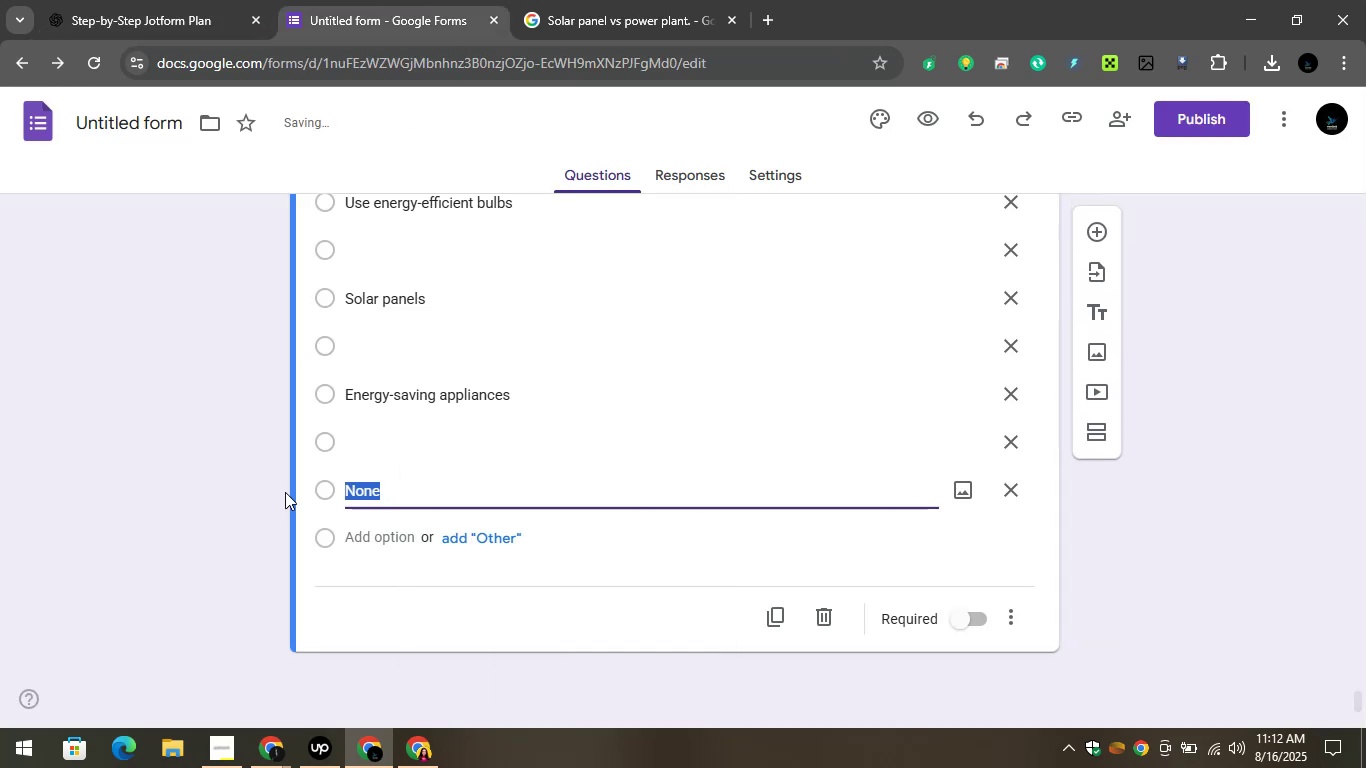 
left_click([376, 437])
 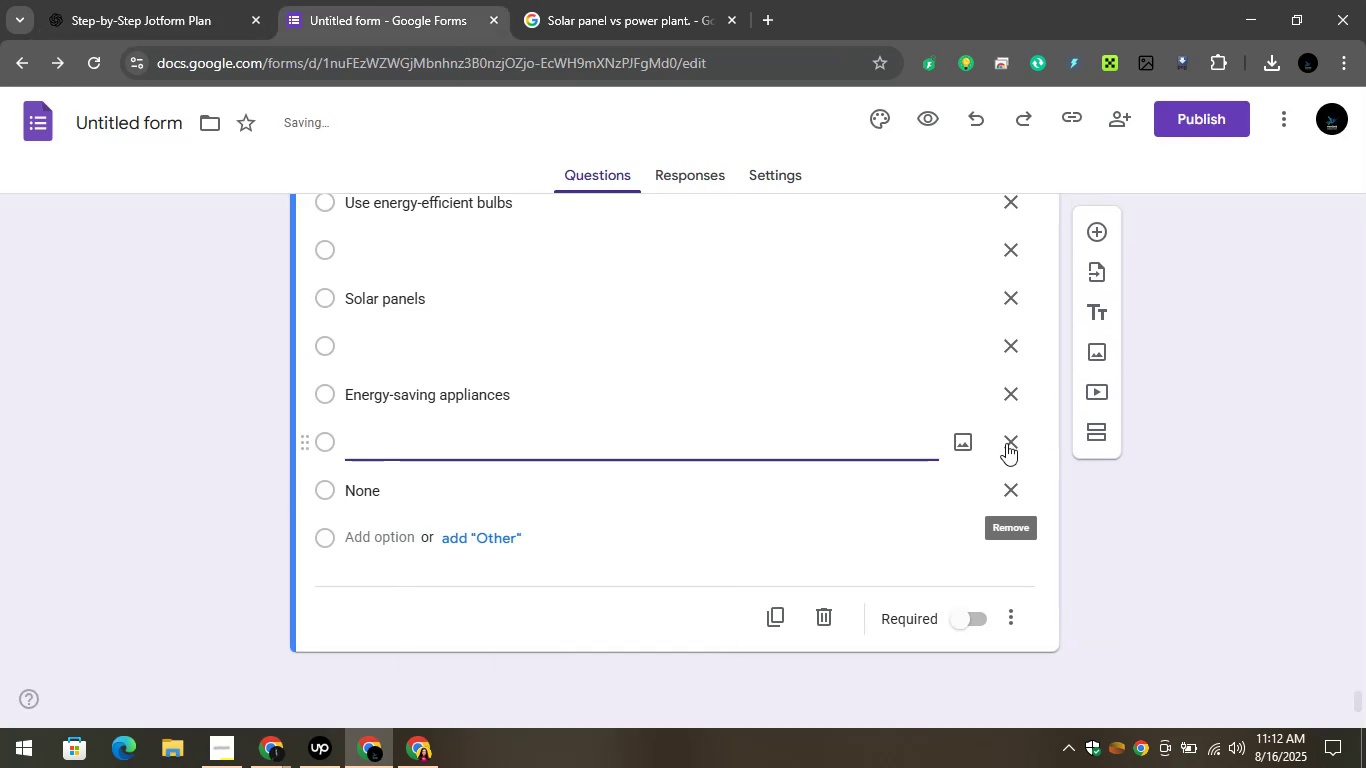 
left_click([1009, 441])
 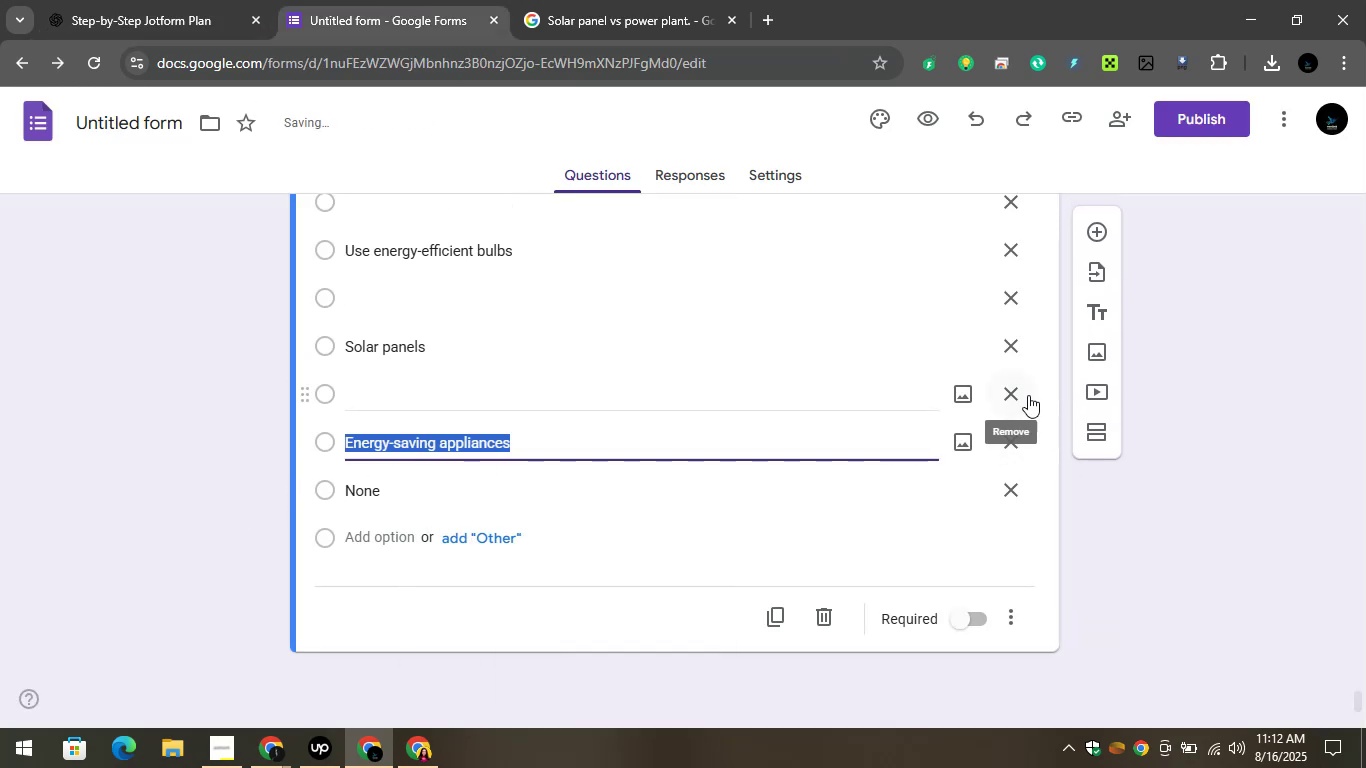 
left_click([1025, 390])
 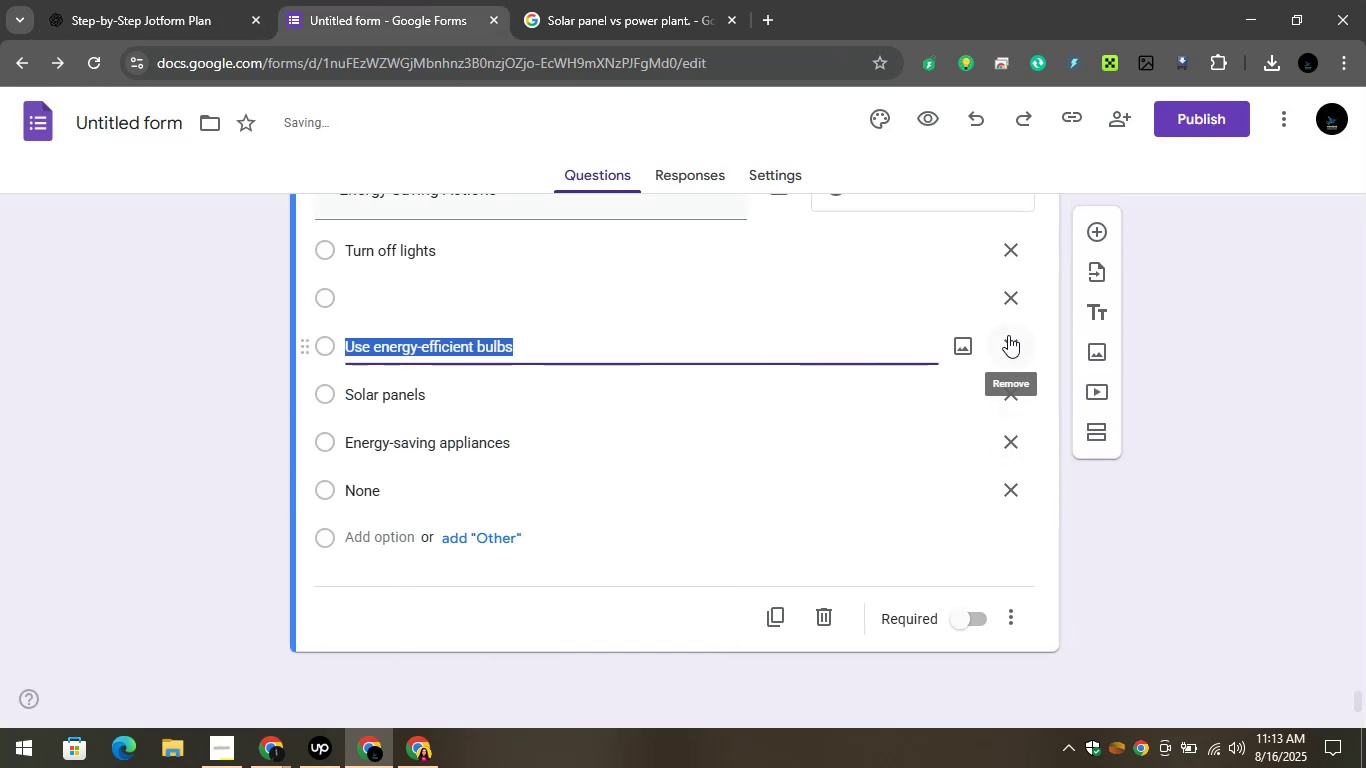 
left_click([1004, 305])
 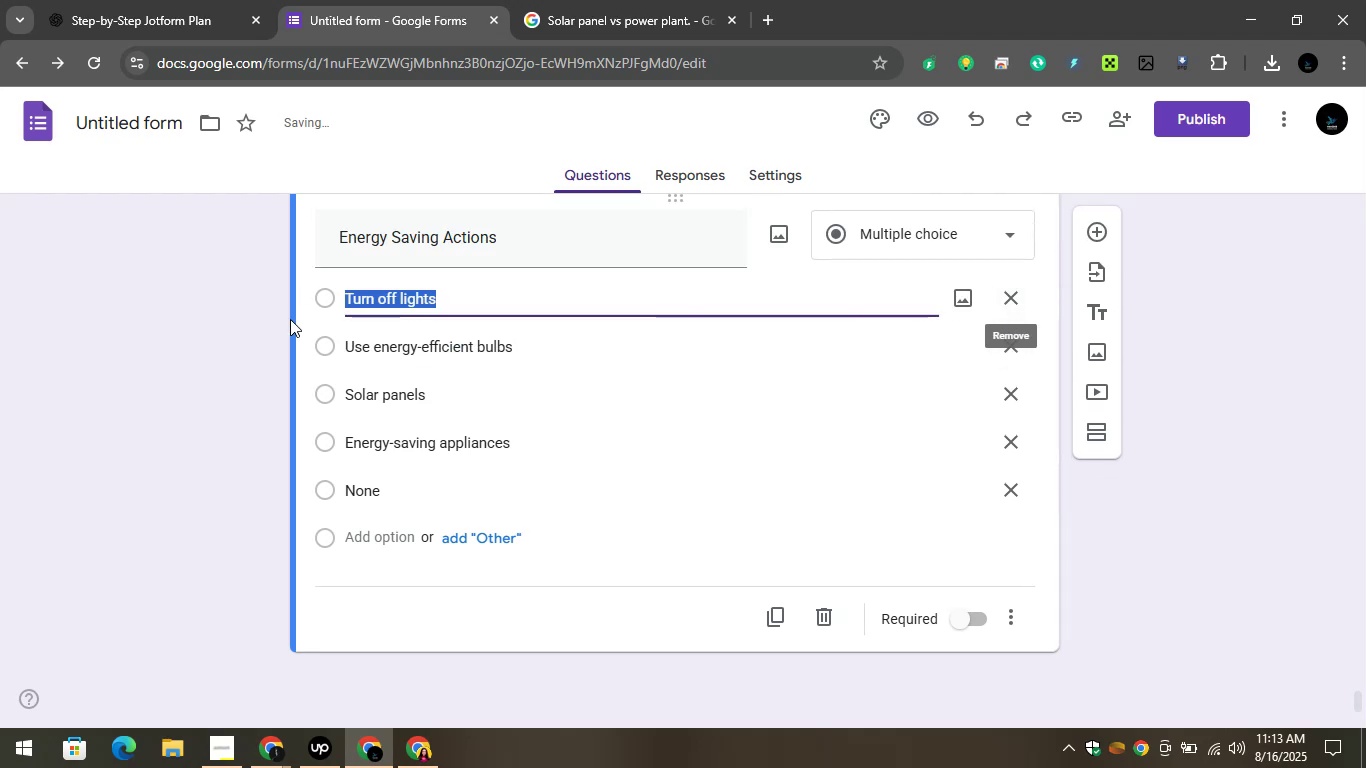 
left_click([225, 318])
 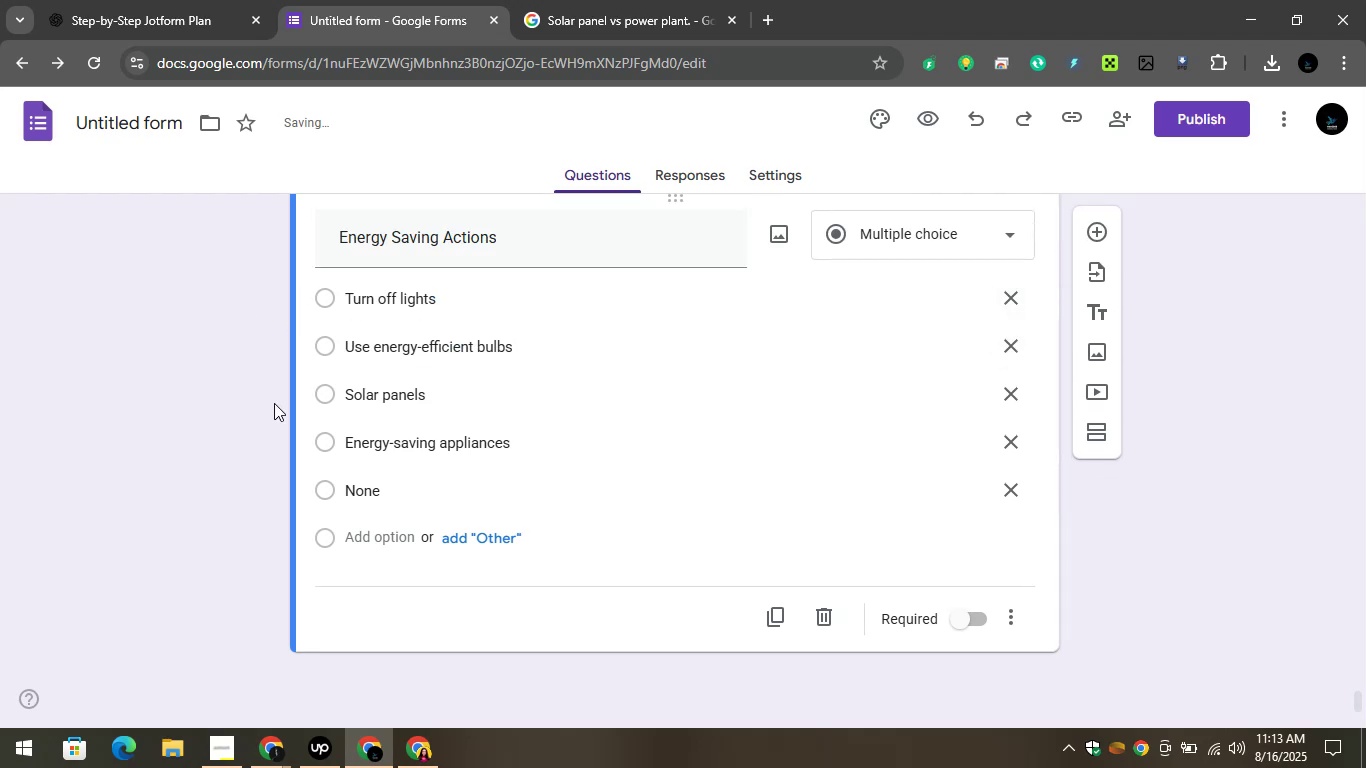 
scroll: coordinate [274, 405], scroll_direction: up, amount: 2.0
 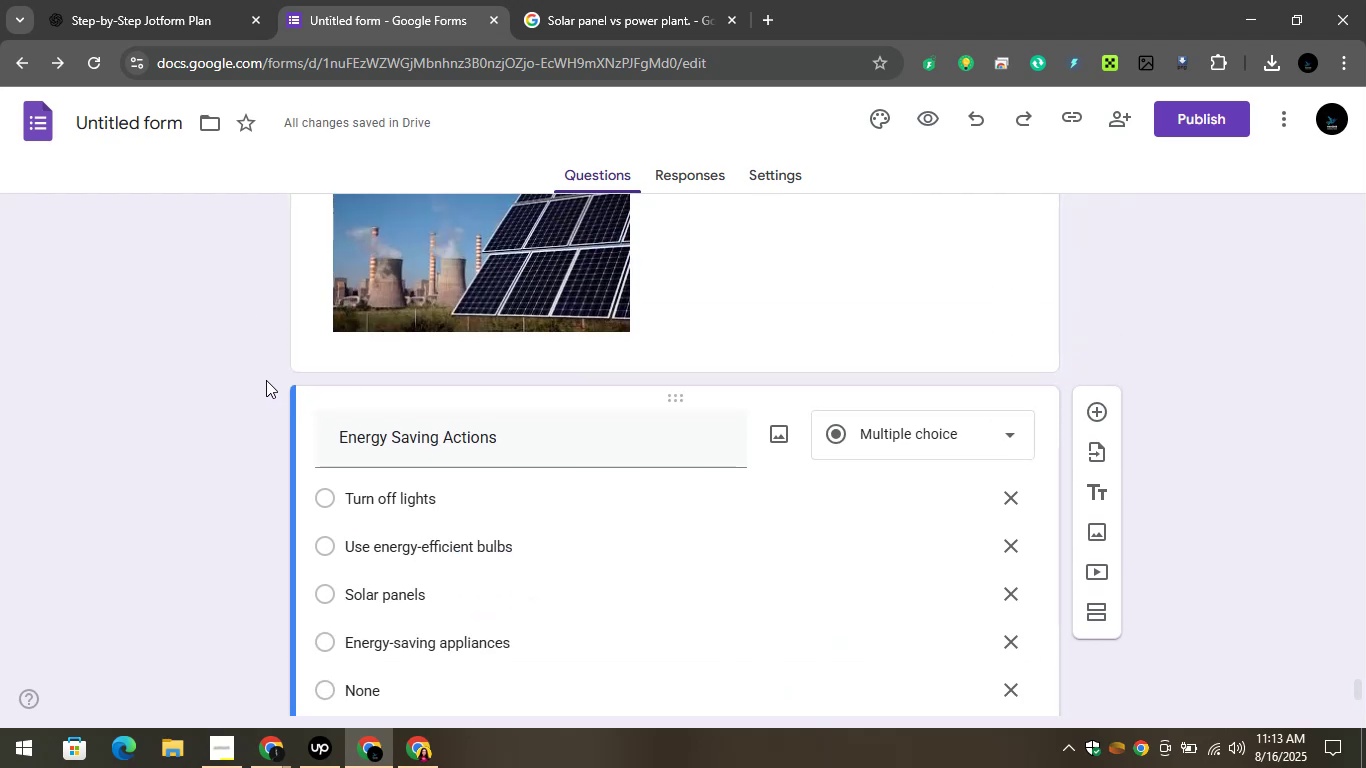 
left_click([76, 0])
 